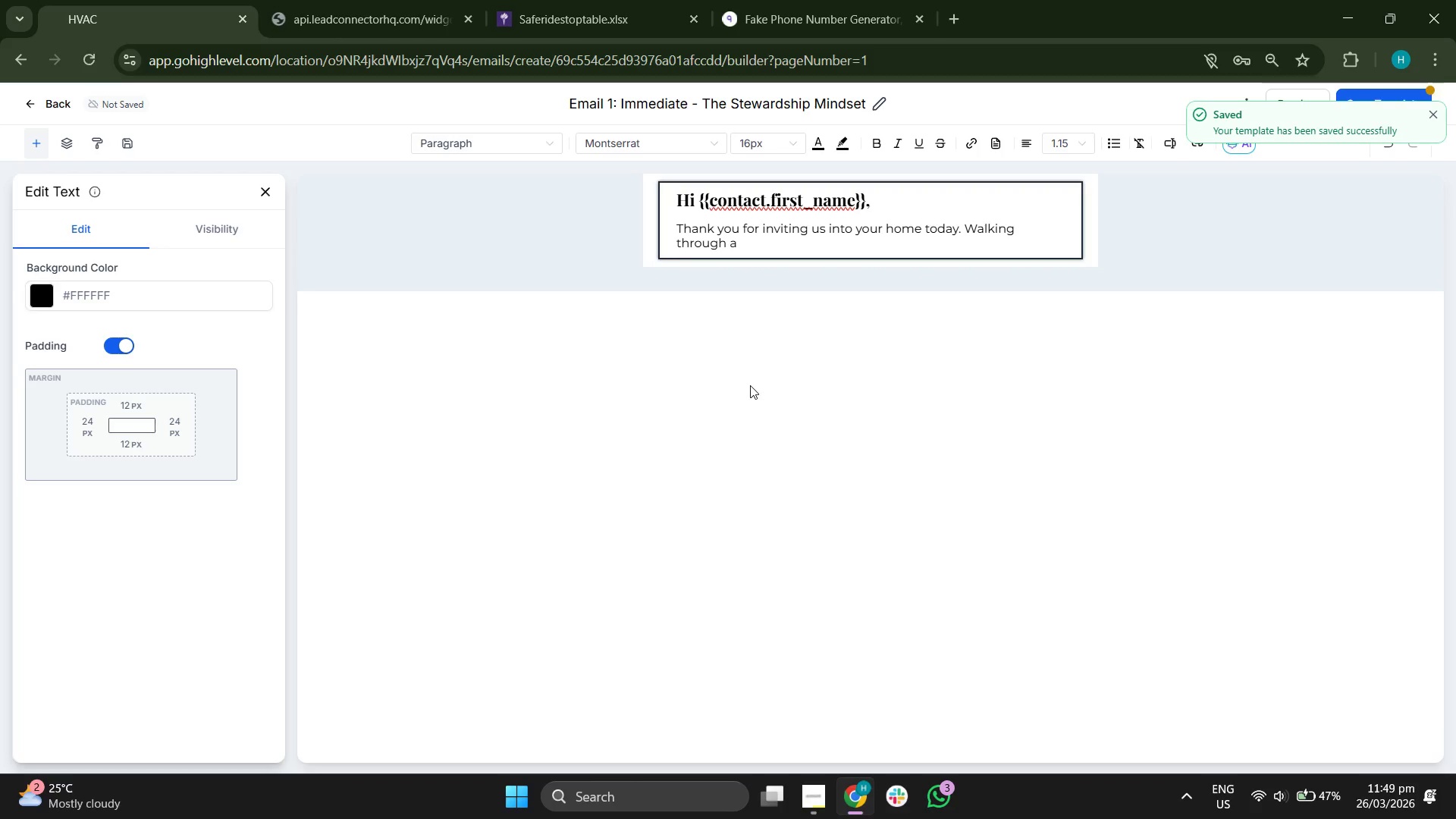 
type({{contact.era)_)
key(Backspace)
 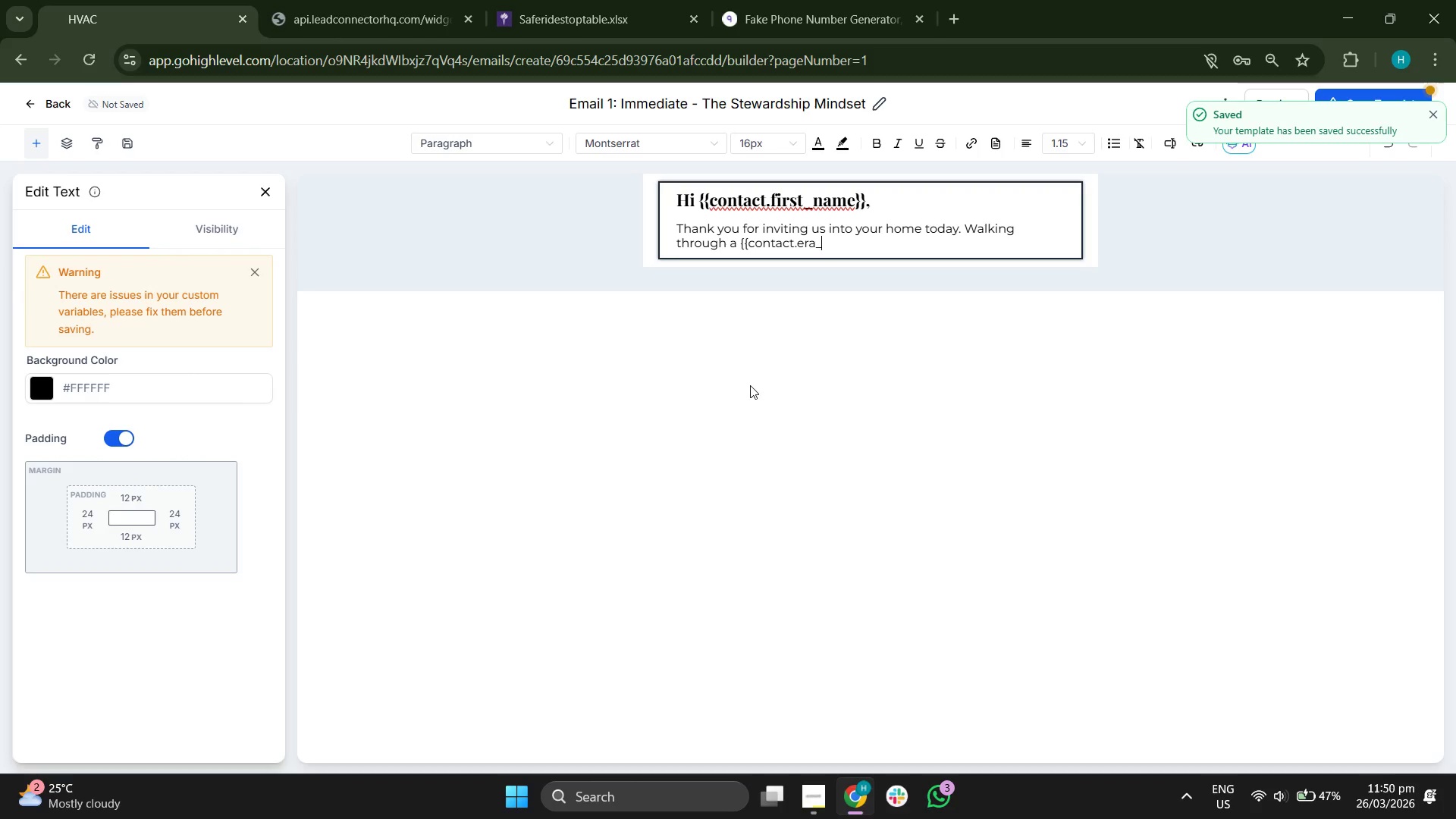 
wait(10.25)
 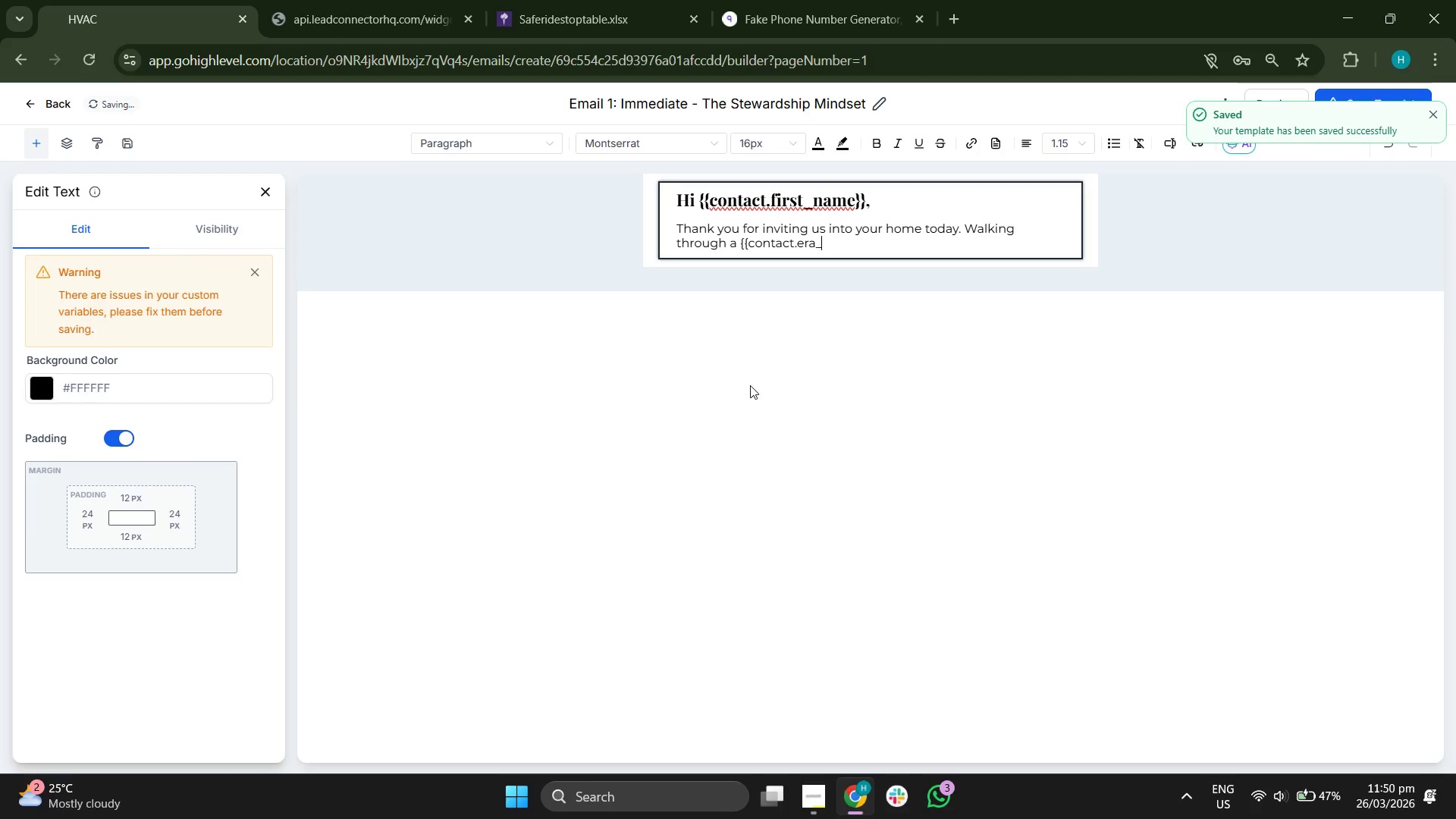 
hold_key(key=Backspace, duration=0.75)
 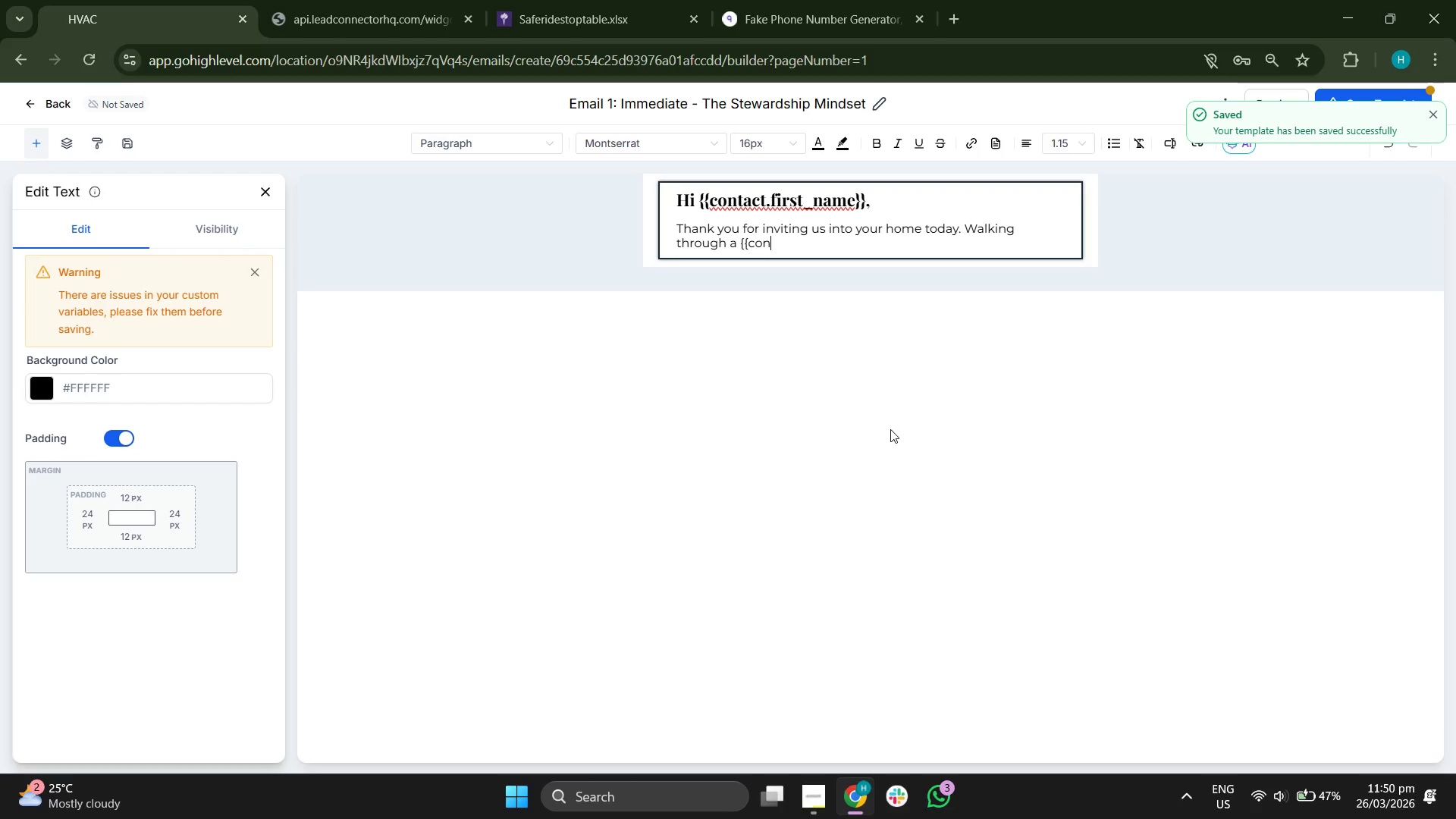 
key(Backspace)
 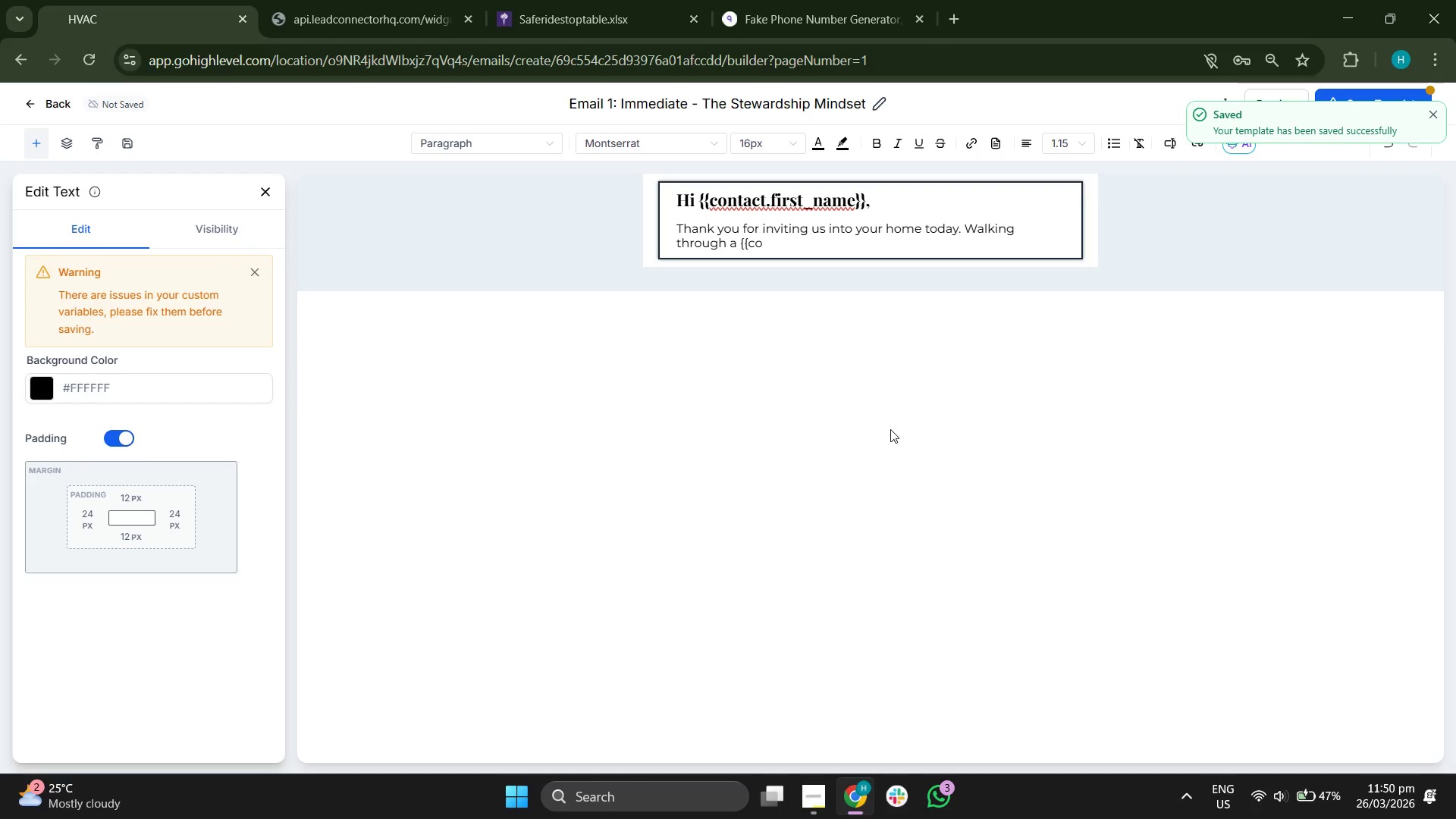 
key(Backspace)
 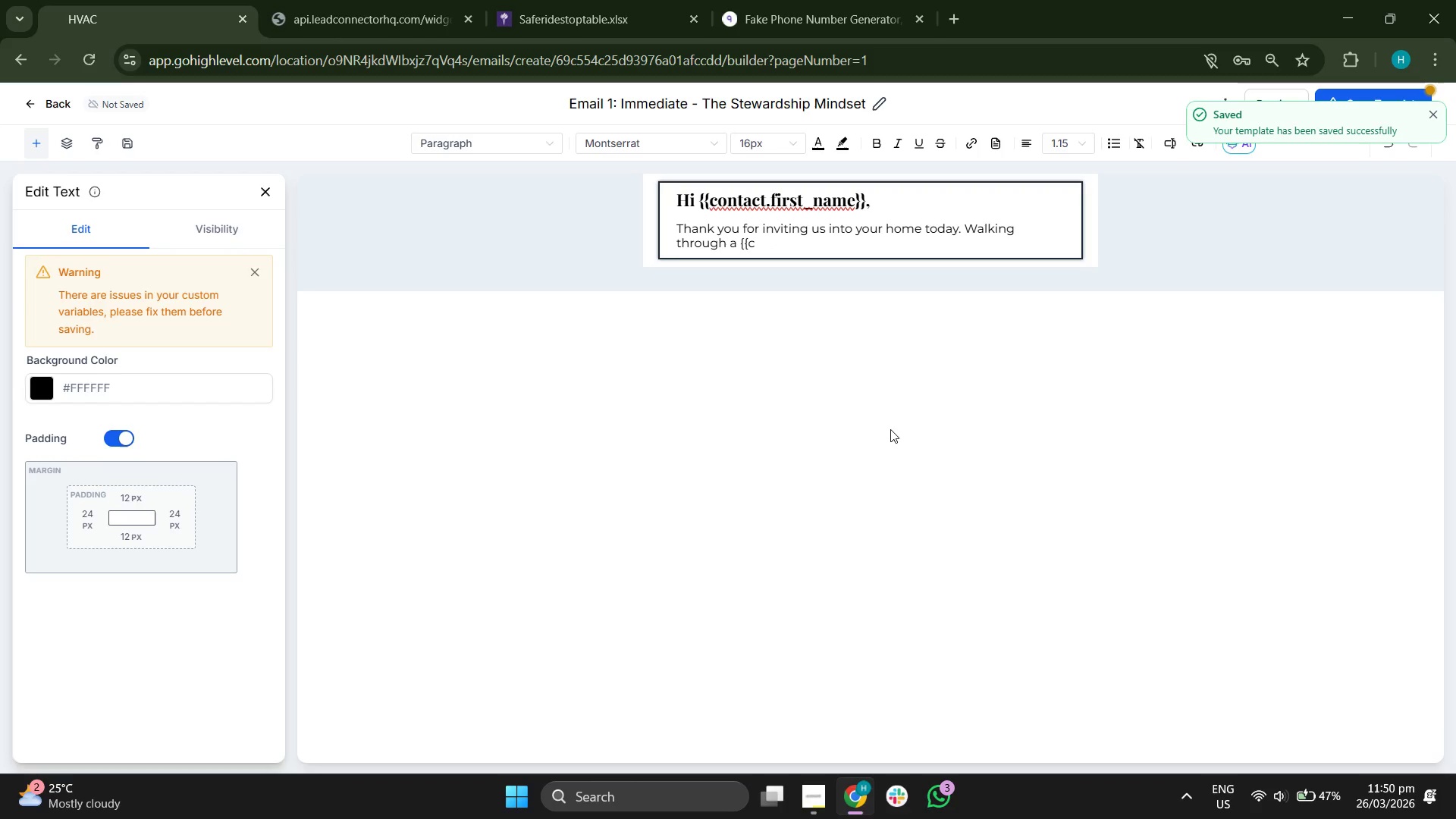 
key(Backspace)
 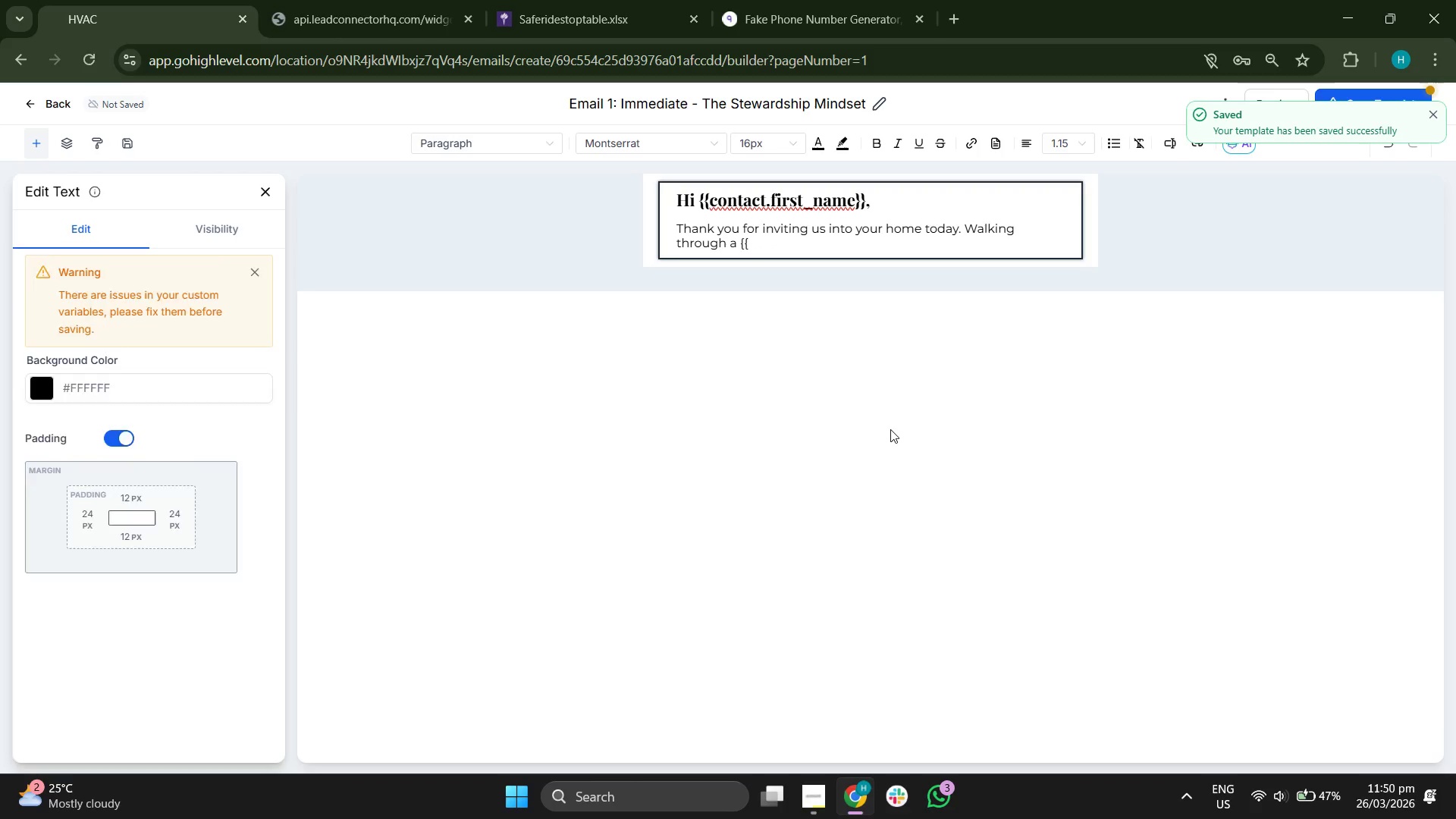 
key(Backspace)
 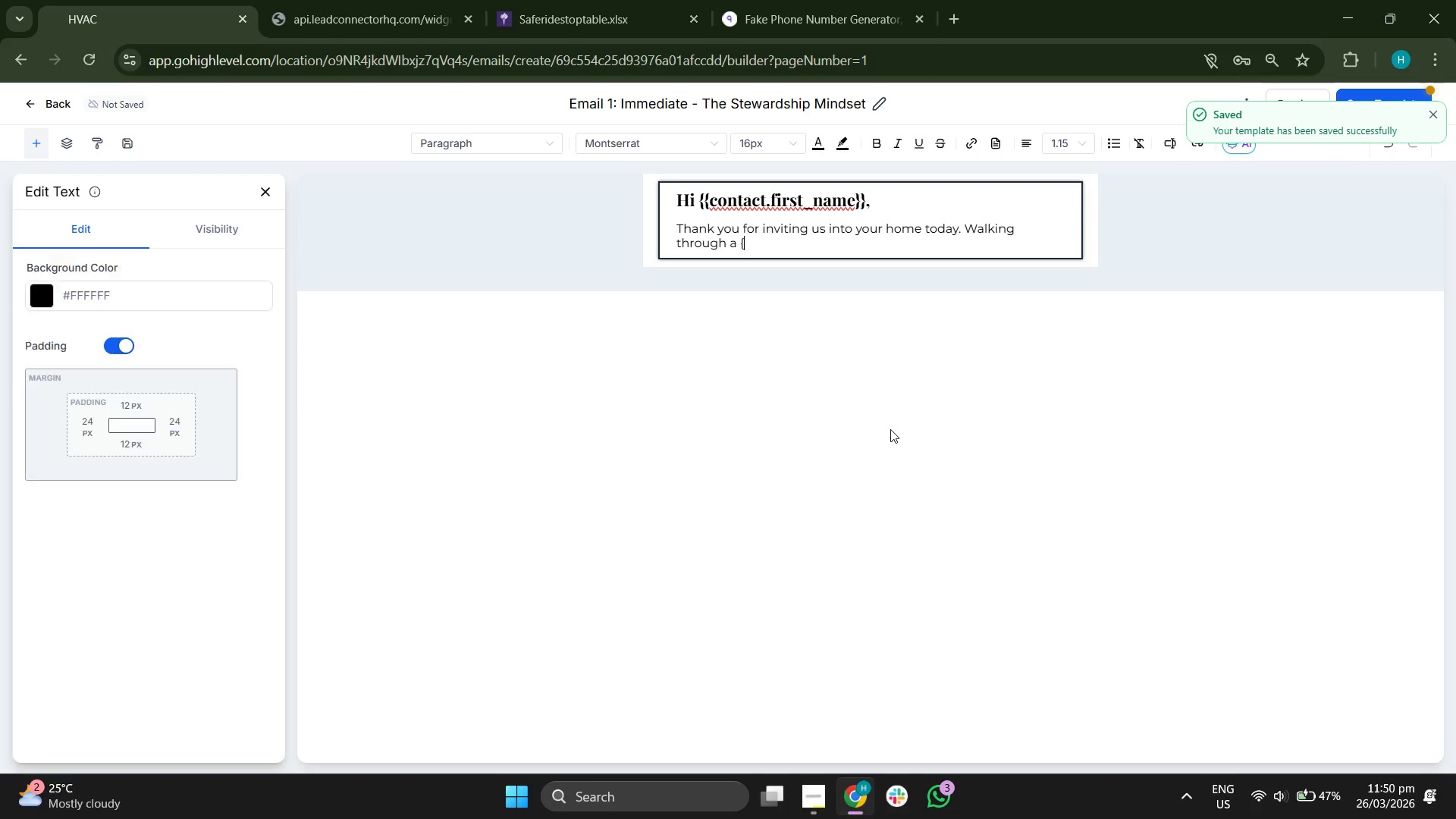 
key(Backspace)
 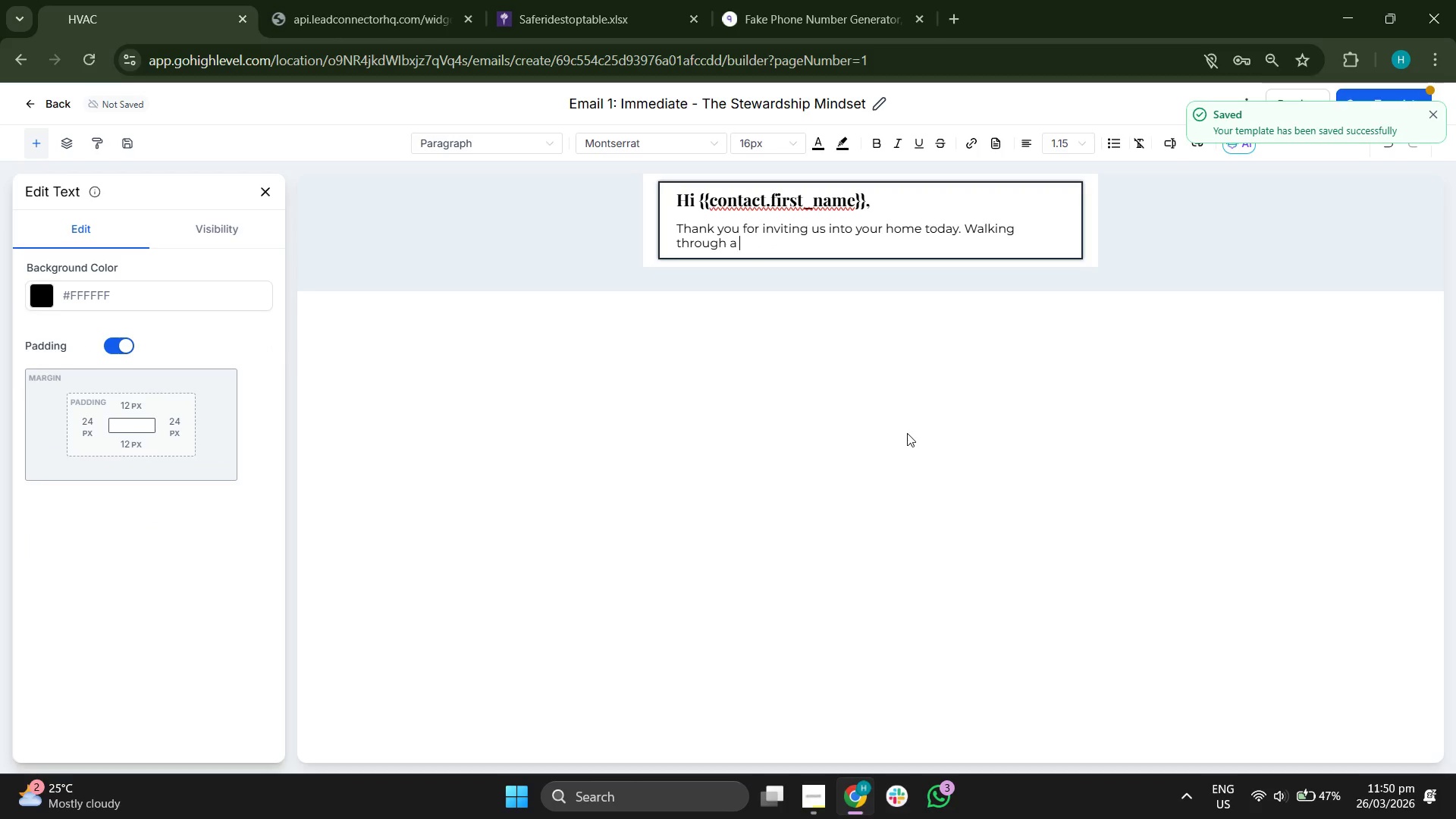 
key(Backspace)
 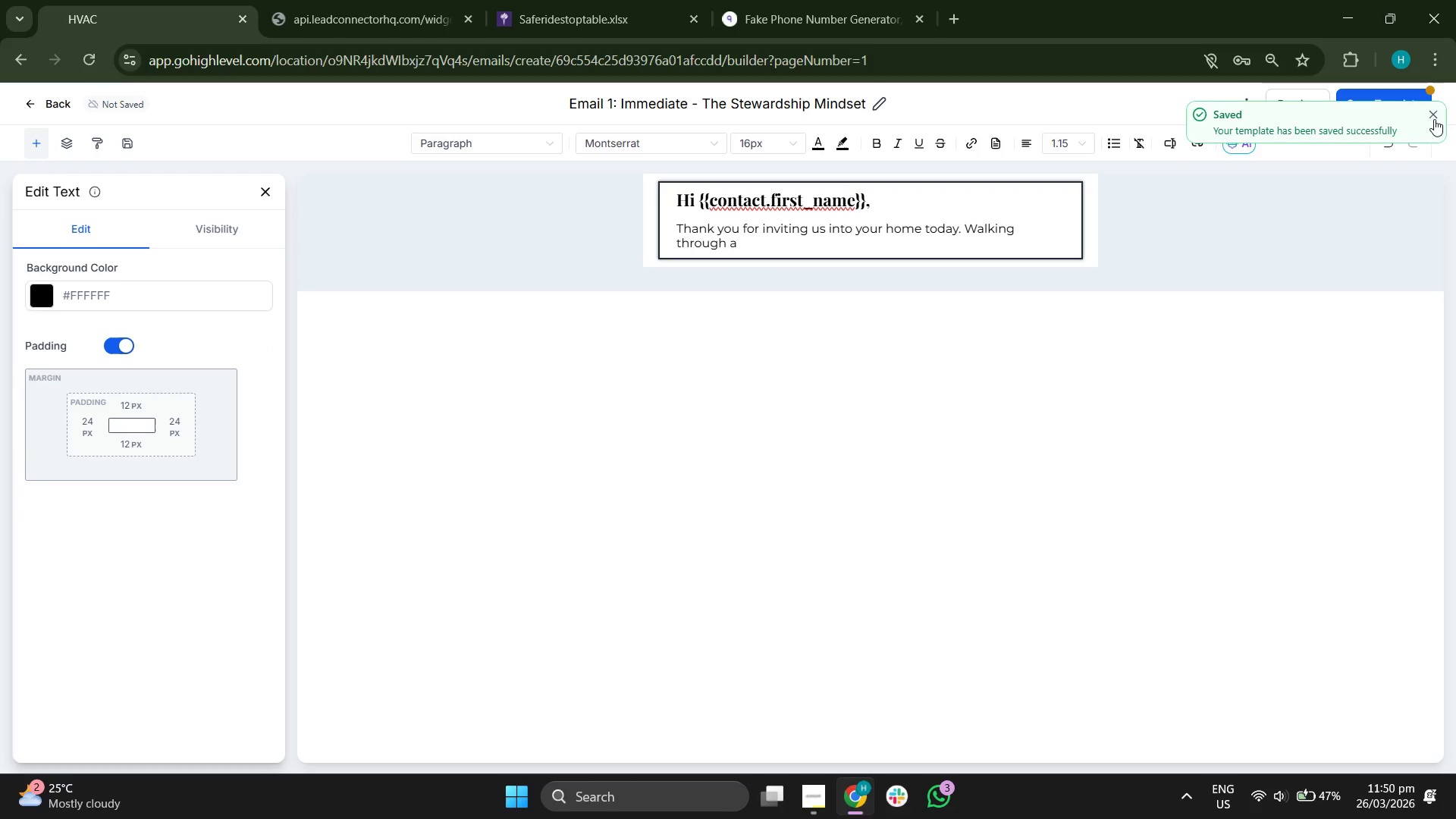 
double_click([1406, 102])
 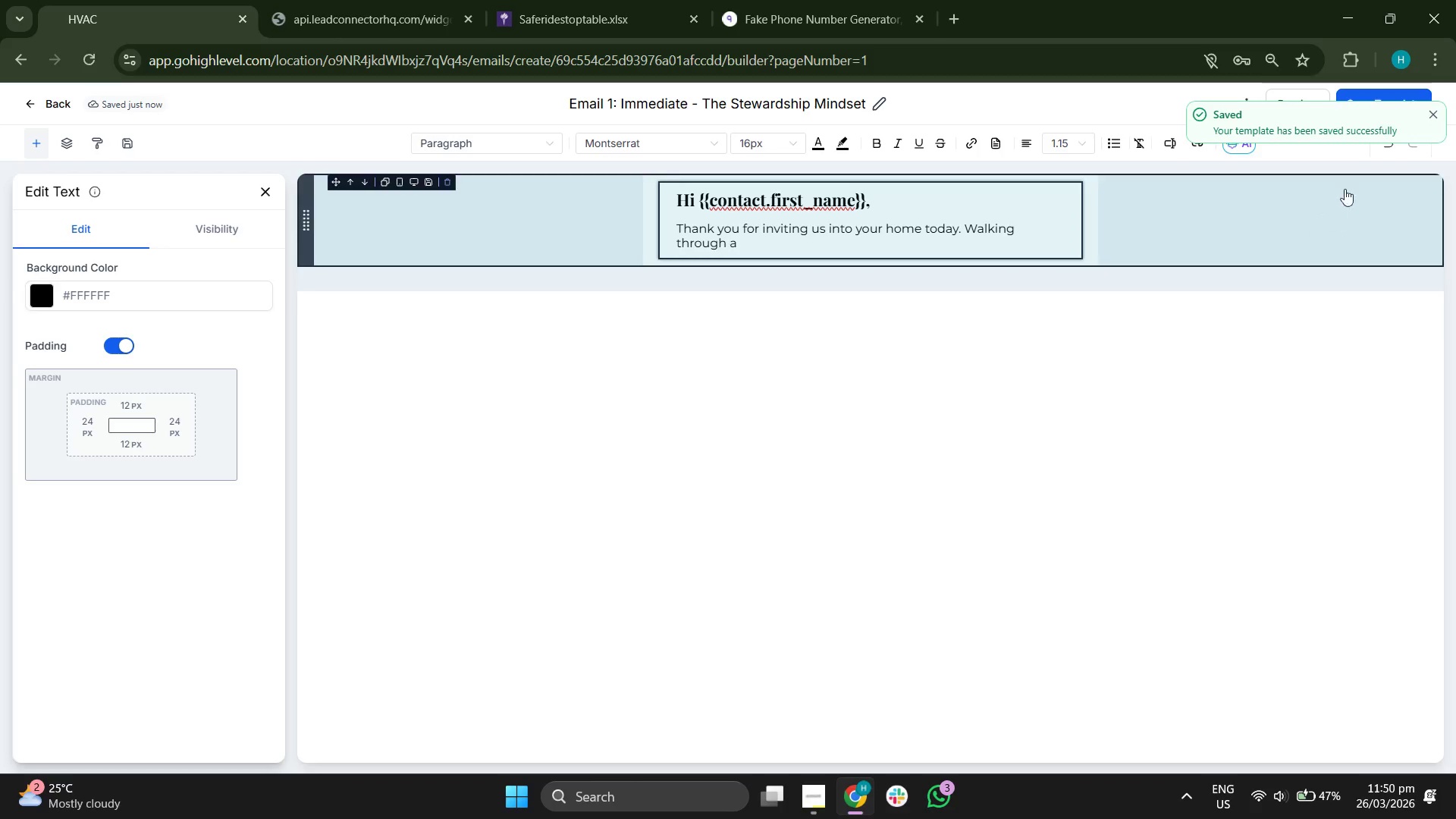 
left_click([1434, 120])
 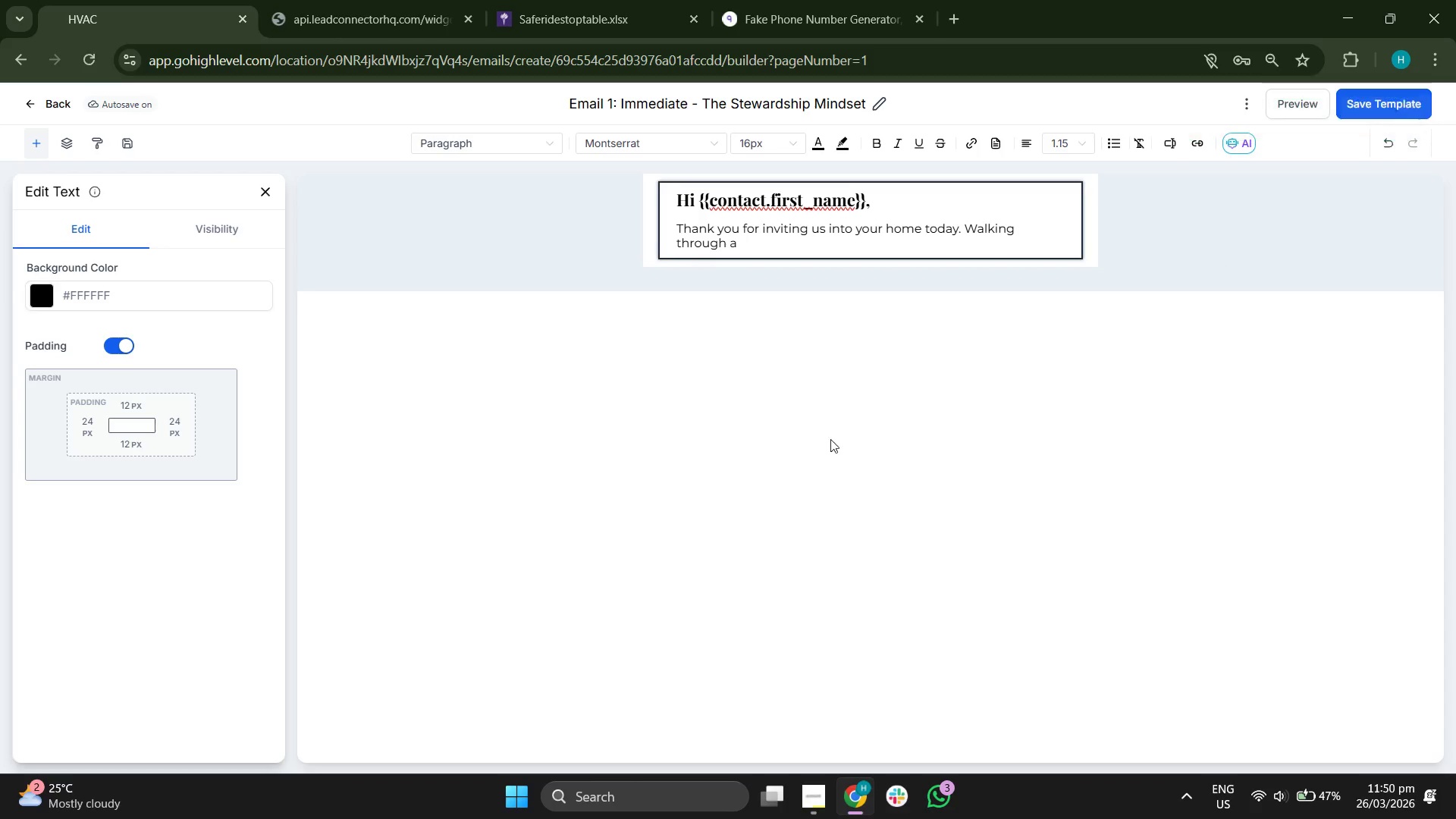 
left_click_drag(start_coordinate=[798, 447], to_coordinate=[795, 451])
 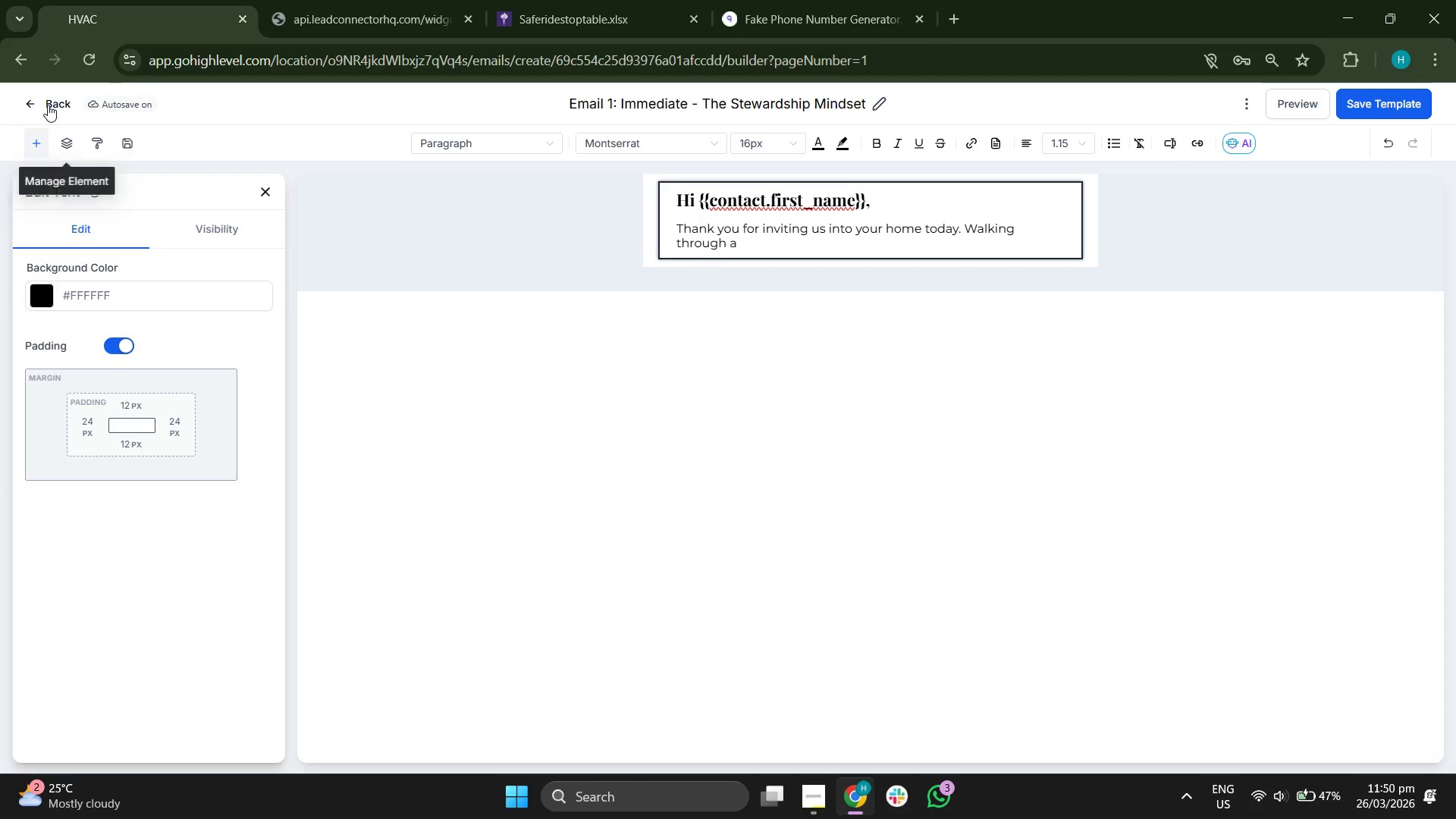 
left_click([47, 100])
 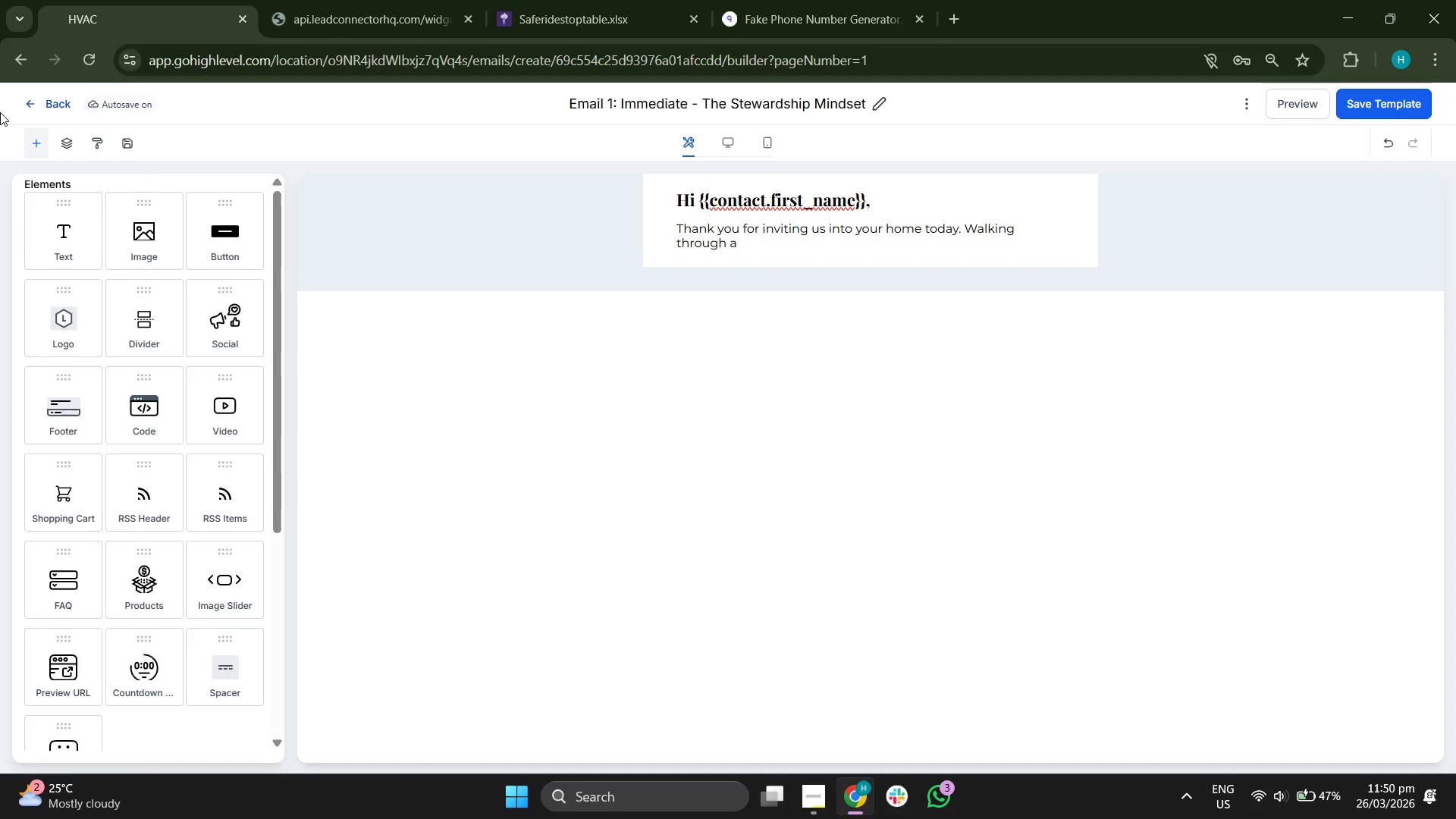 
left_click([40, 97])
 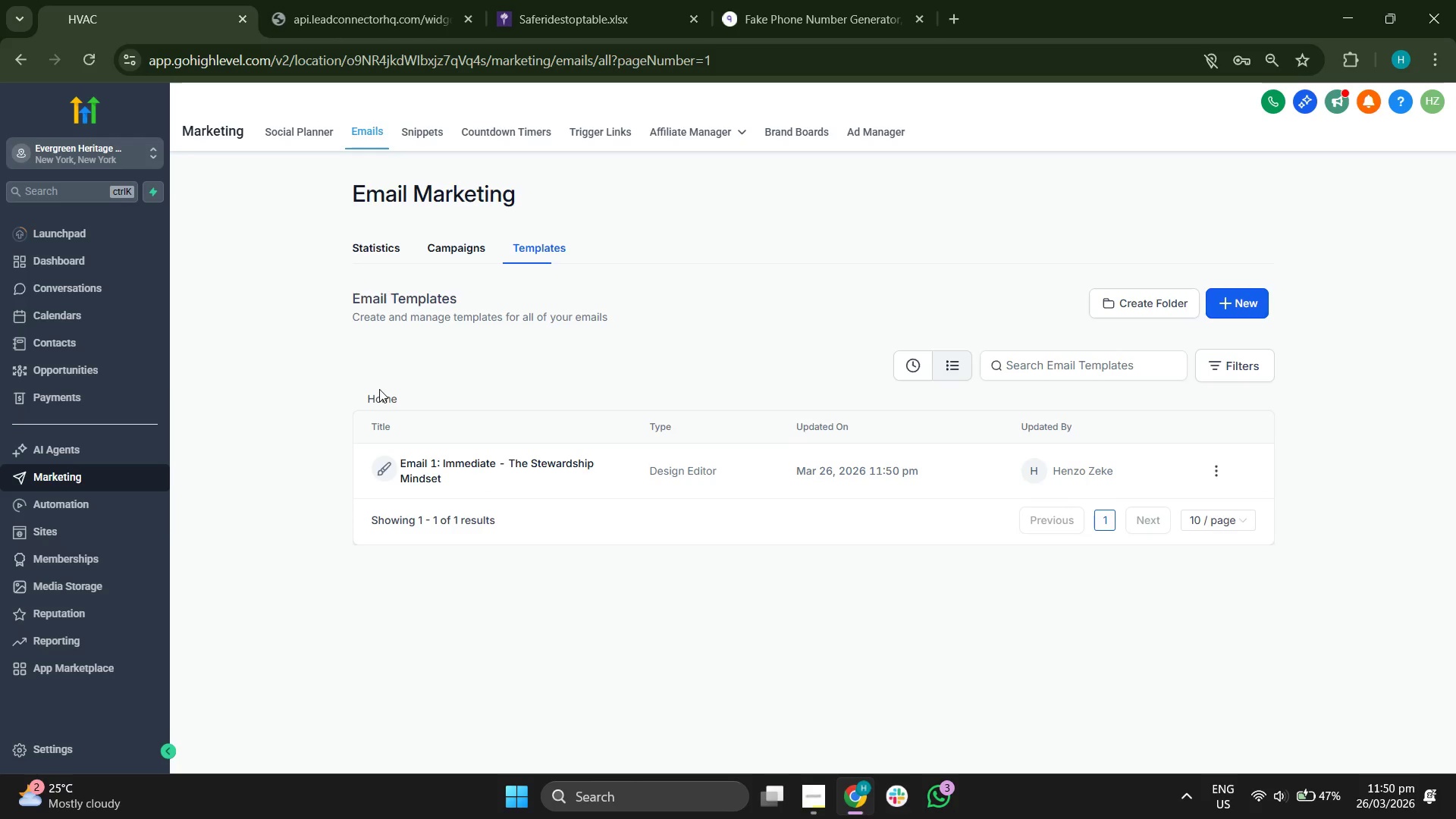 
wait(6.53)
 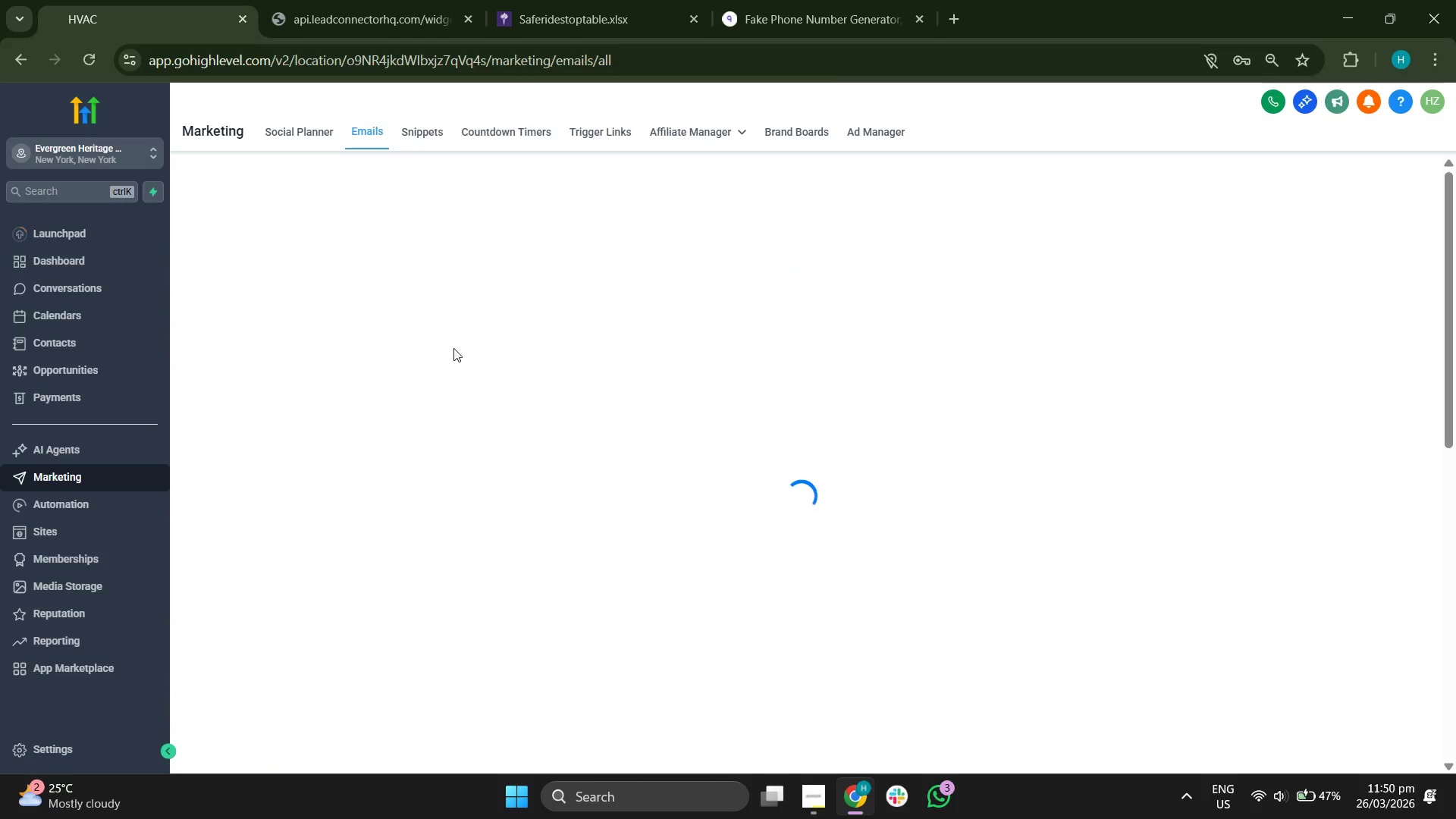 
left_click([77, 737])
 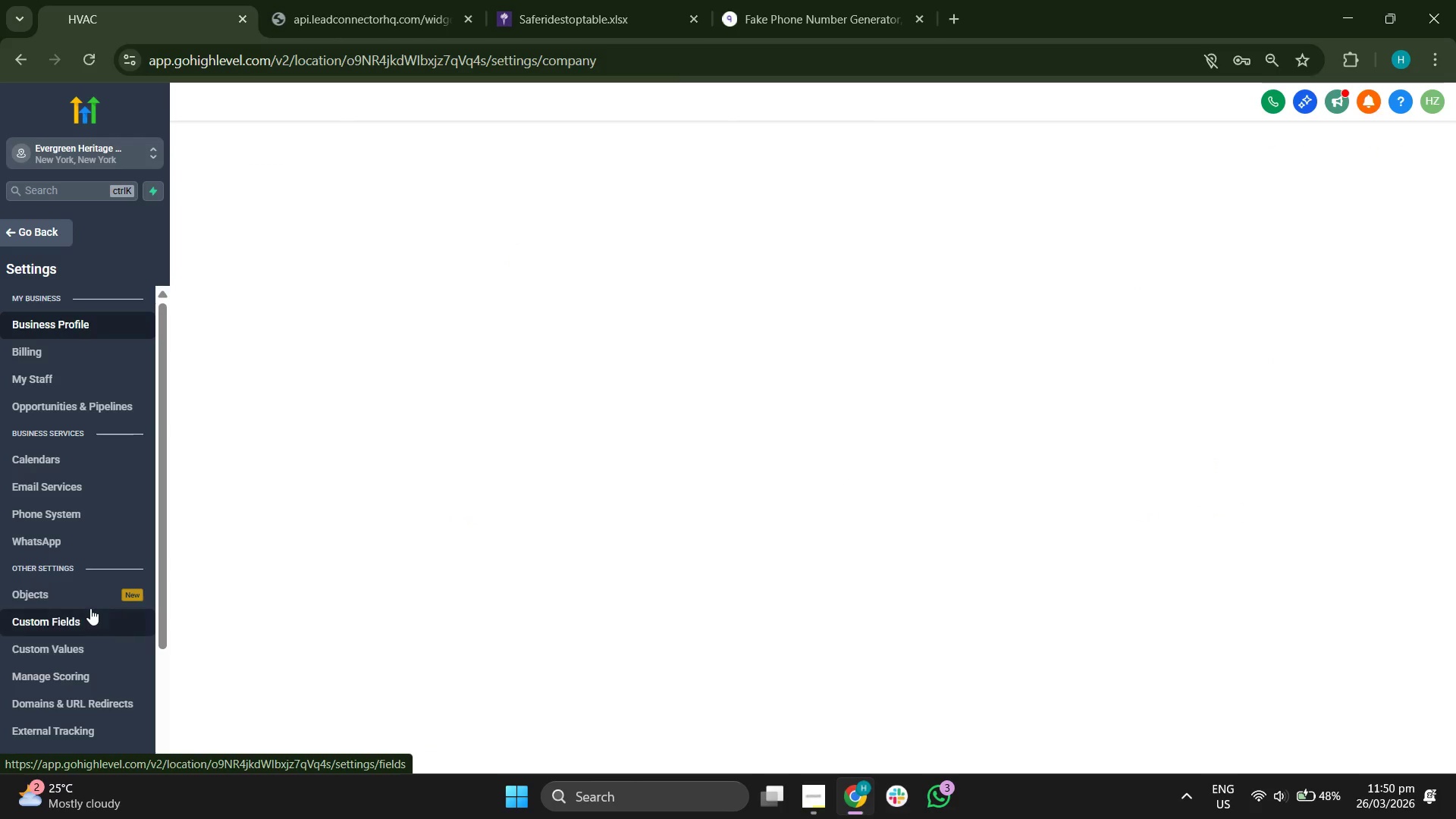 
scroll: coordinate [90, 580], scroll_direction: down, amount: 2.0
 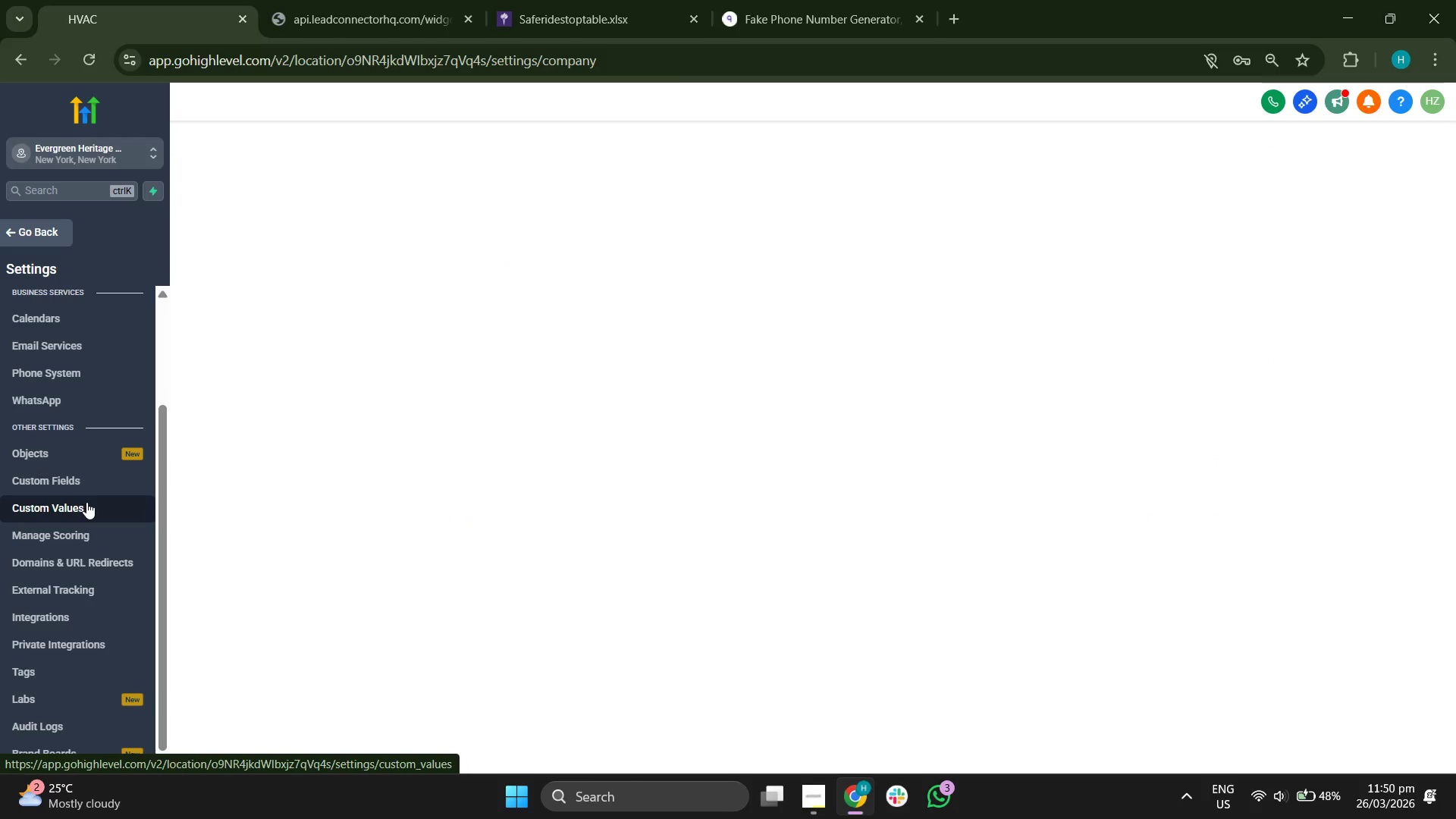 
left_click([98, 477])
 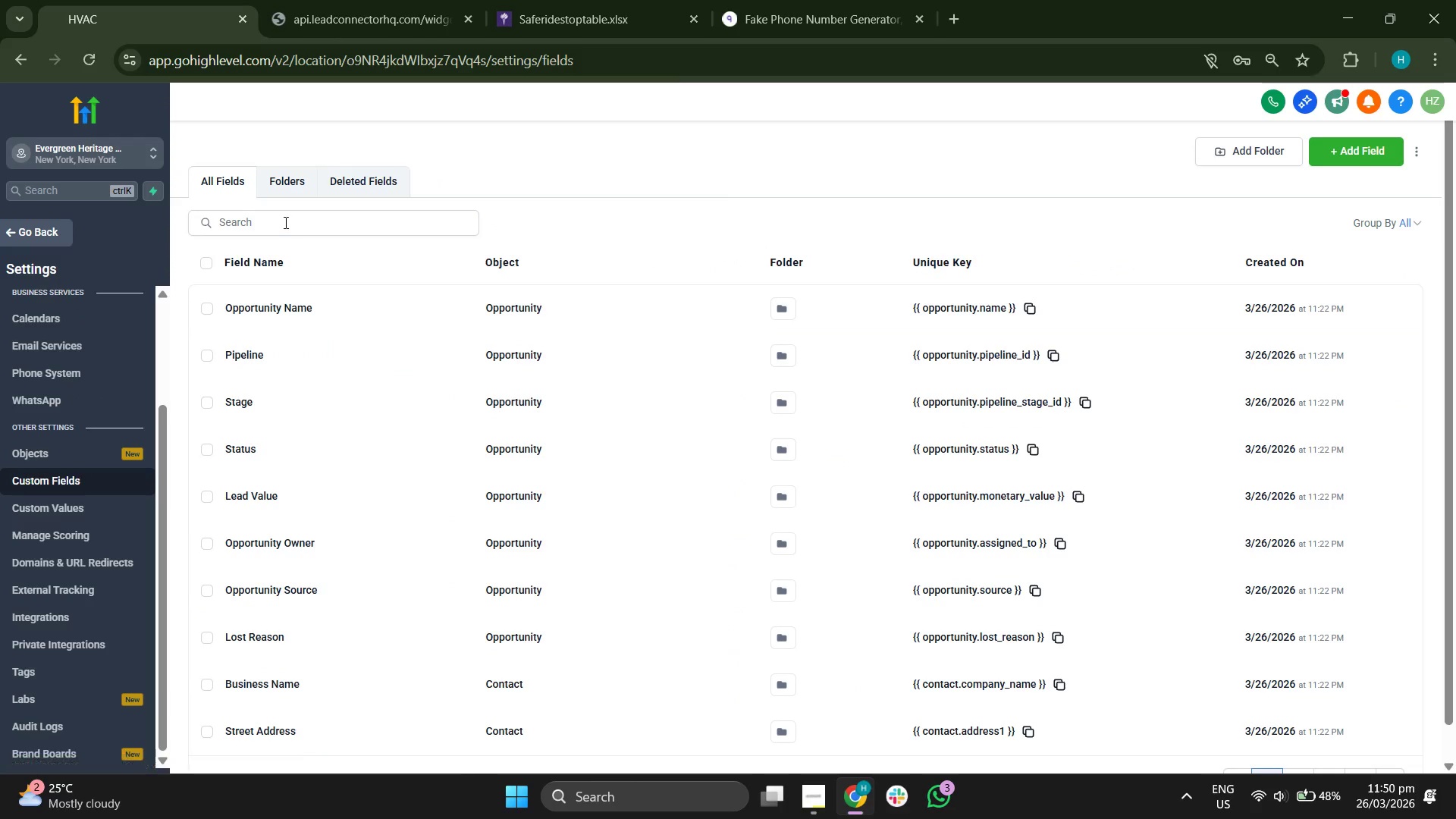 
left_click([285, 180])
 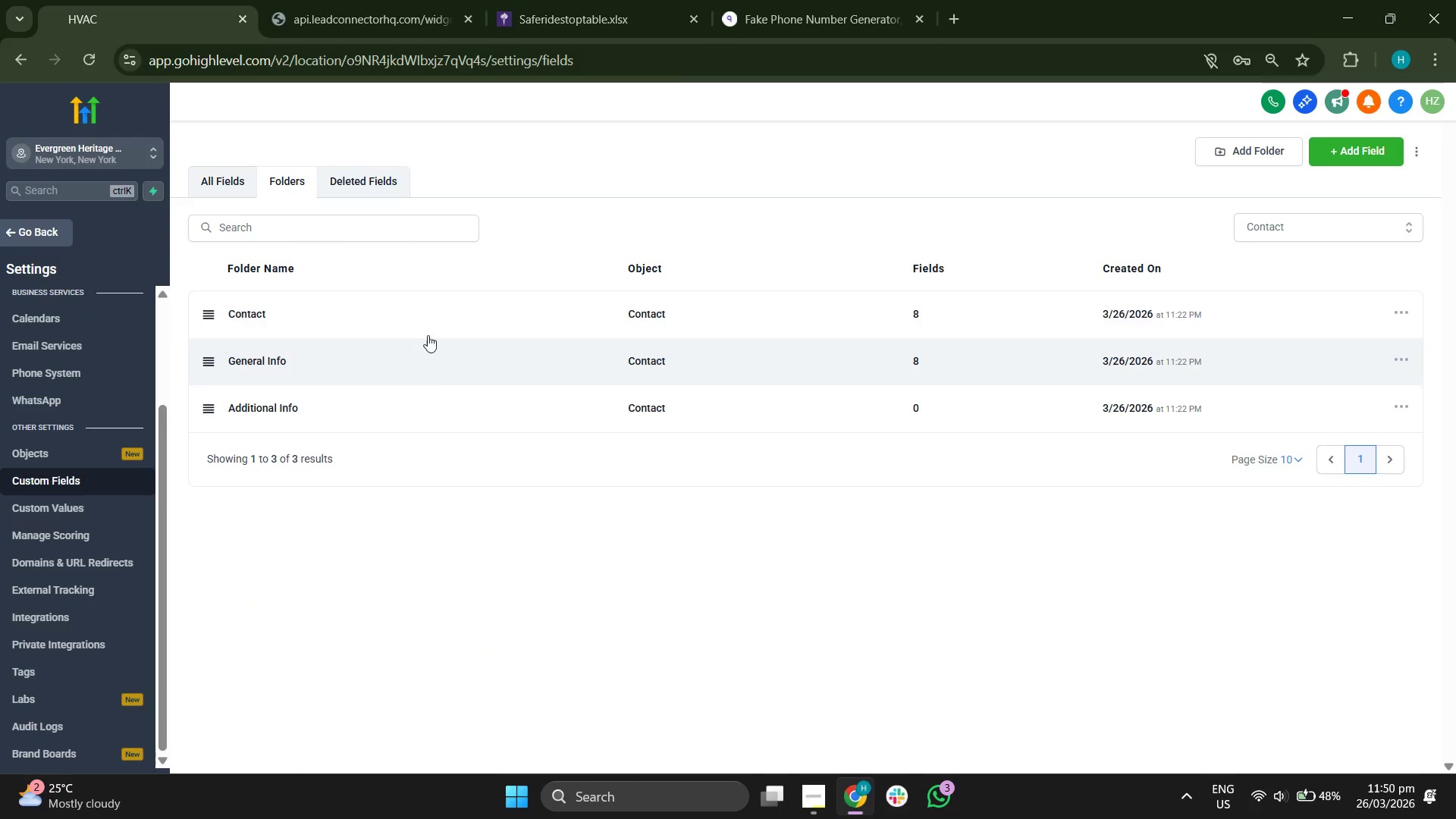 
left_click([435, 322])
 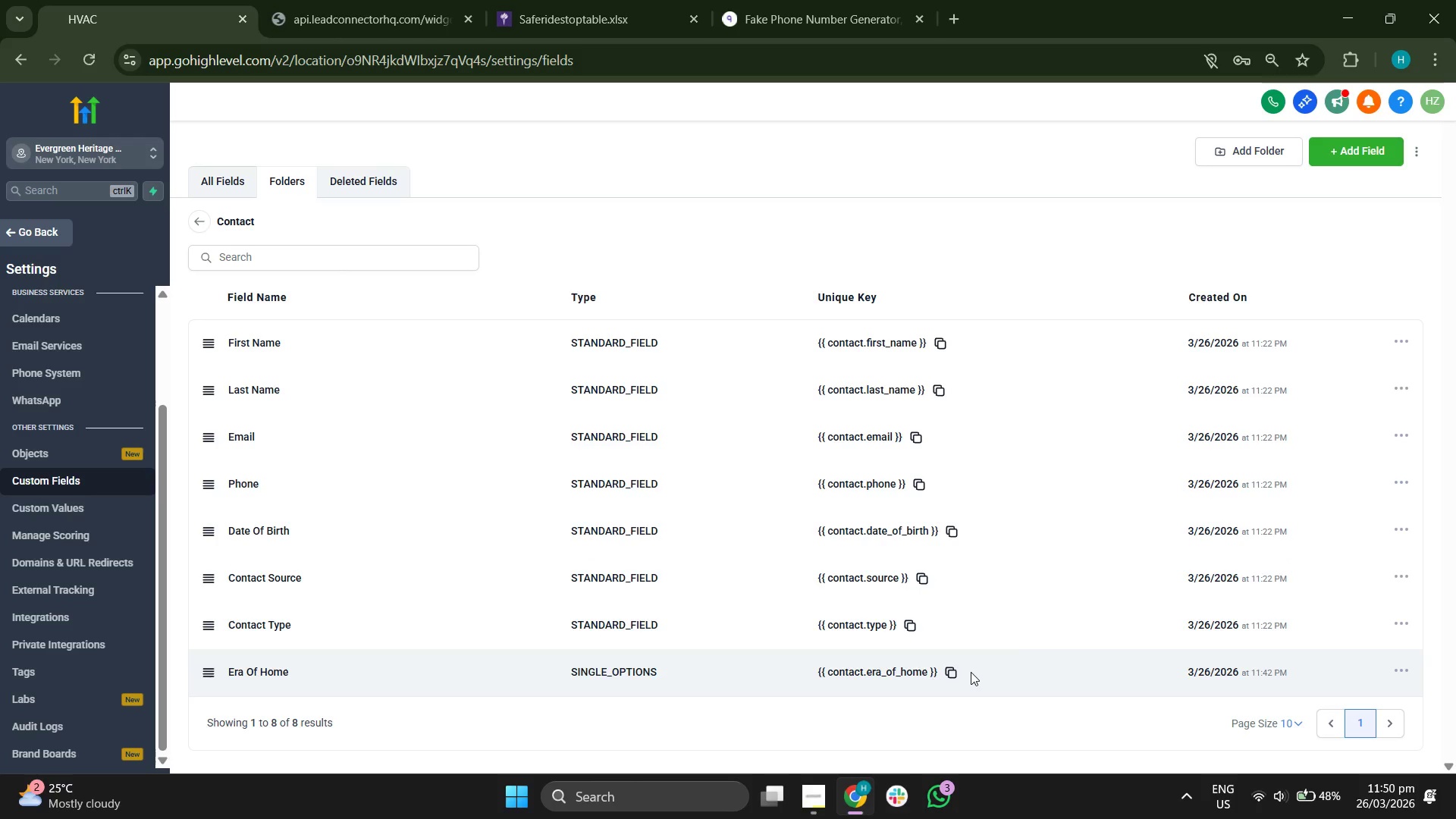 
wait(9.42)
 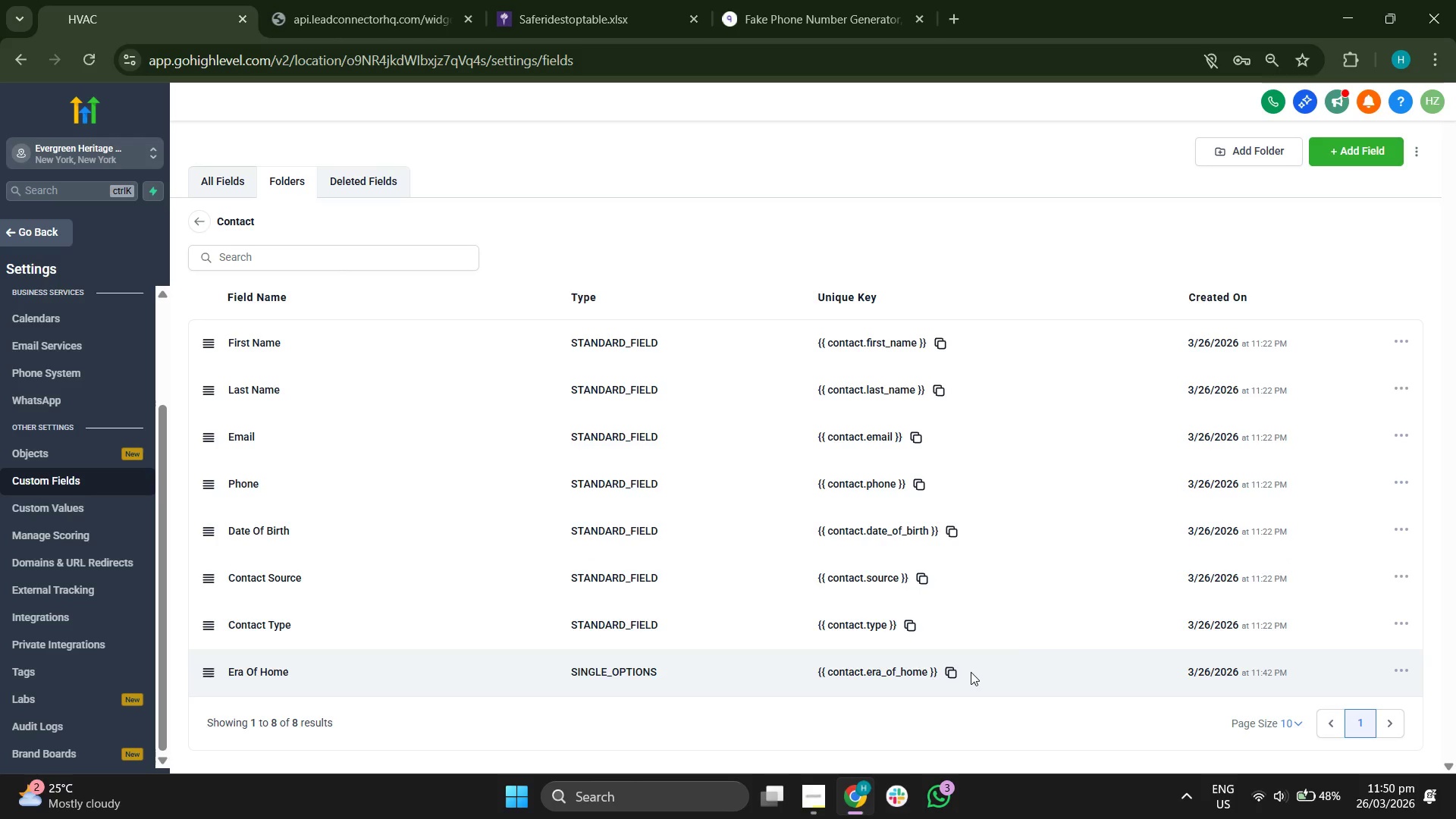 
left_click([52, 239])
 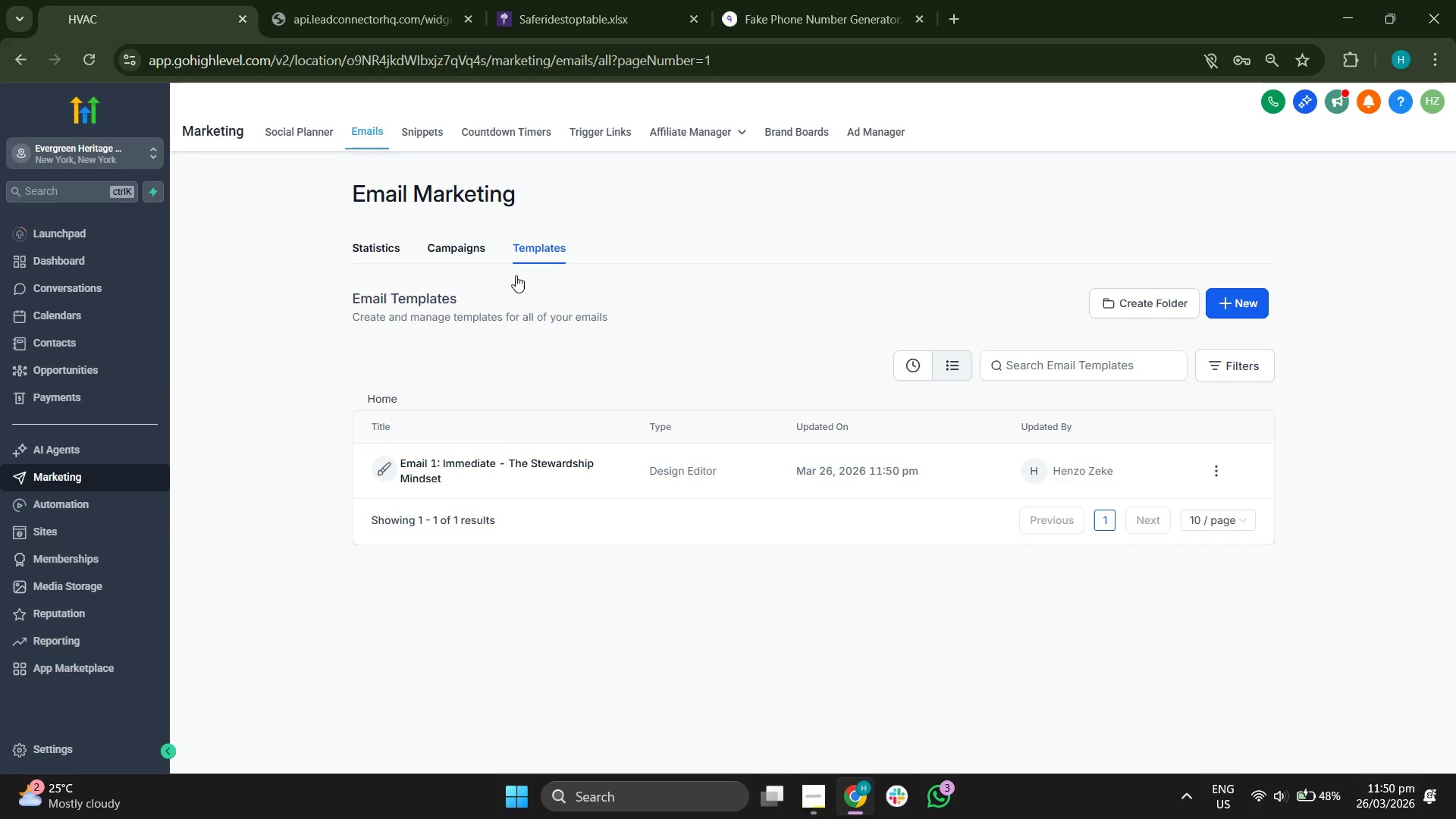 
left_click([483, 463])
 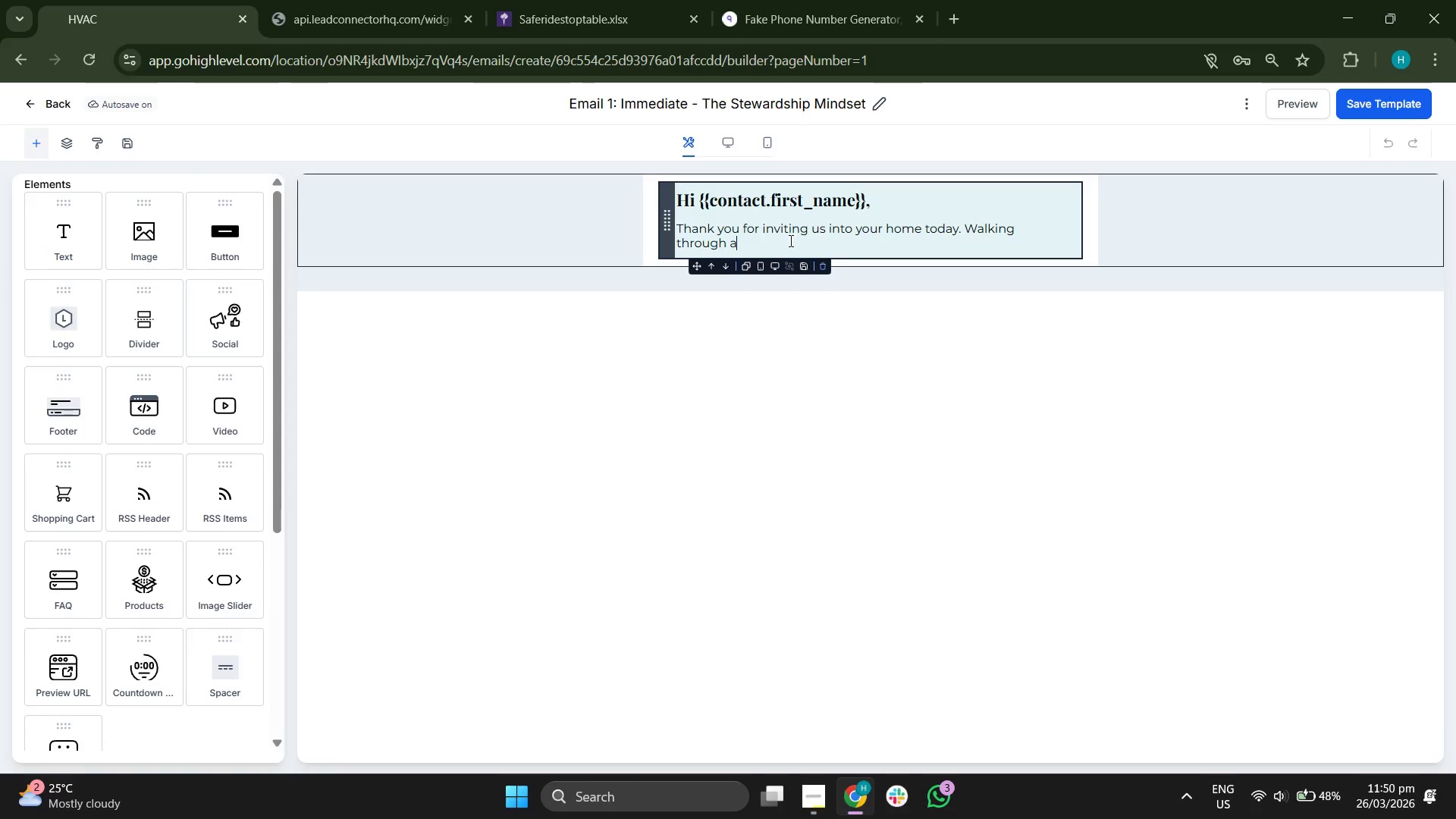 
wait(10.12)
 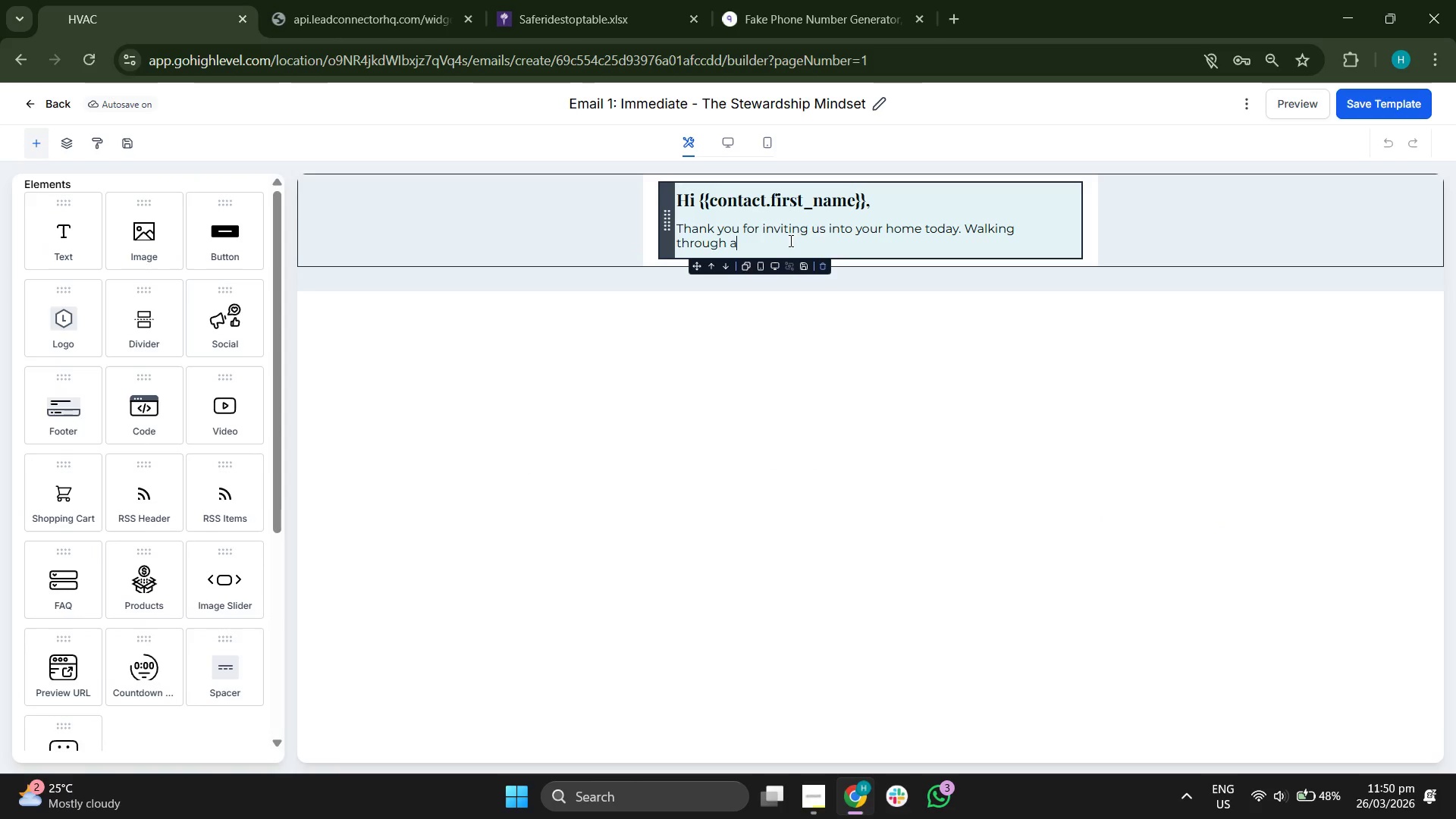 
type( {{contact.era_of_home}} always reminds us whuy)
key(Backspace)
key(Backspace)
type(y we do this )
key(Backspace)
type(, pre)
key(Backspace)
key(Backspace)
key(Backspace)
key(Backspace)
key(Backspace)
type( - re)
key(Backspace)
key(Backspace)
key(Backspace)
key(Backspace)
type(pre)
key(Backspace)
key(Backspace)
key(Backspace)
key(Backspace)
type( )
key(Backspace)
type(, preve)
key(Backspace)
key(Backspace)
type(serving the soud)
key(Backspace)
type(l of a po)
key(Backspace)
type(roperty is a res[)
key(Backspace)
type(ponsibility we don't tale )
key(Backspace)
key(Backspace)
type(e)
key(Backspace)
type(ke )
key(Backspace)
key(Backspace)
key(Backspace)
key(Backspace)
type(ke lightly. )
key(Backspace)
 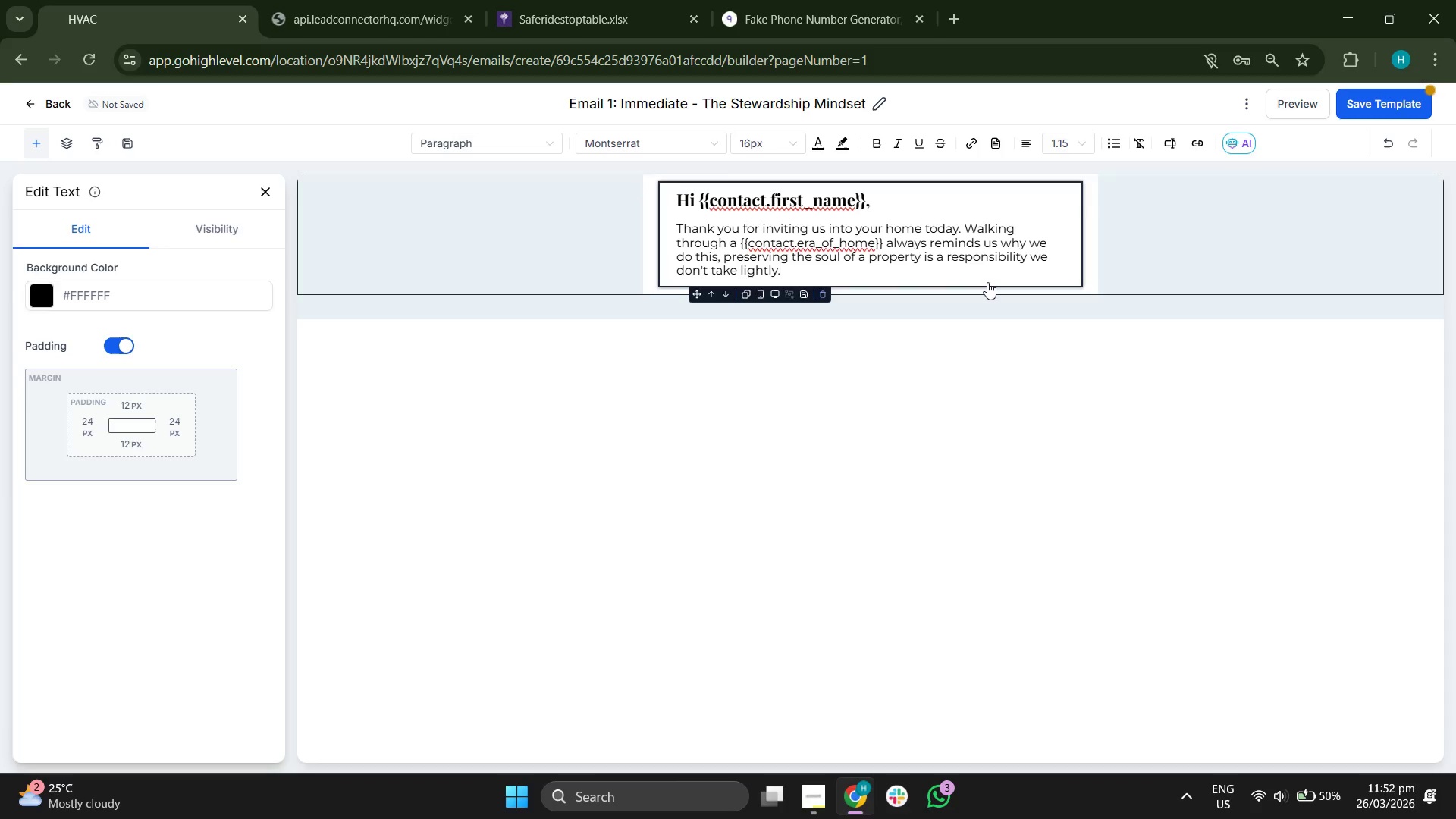 
key(Enter)
 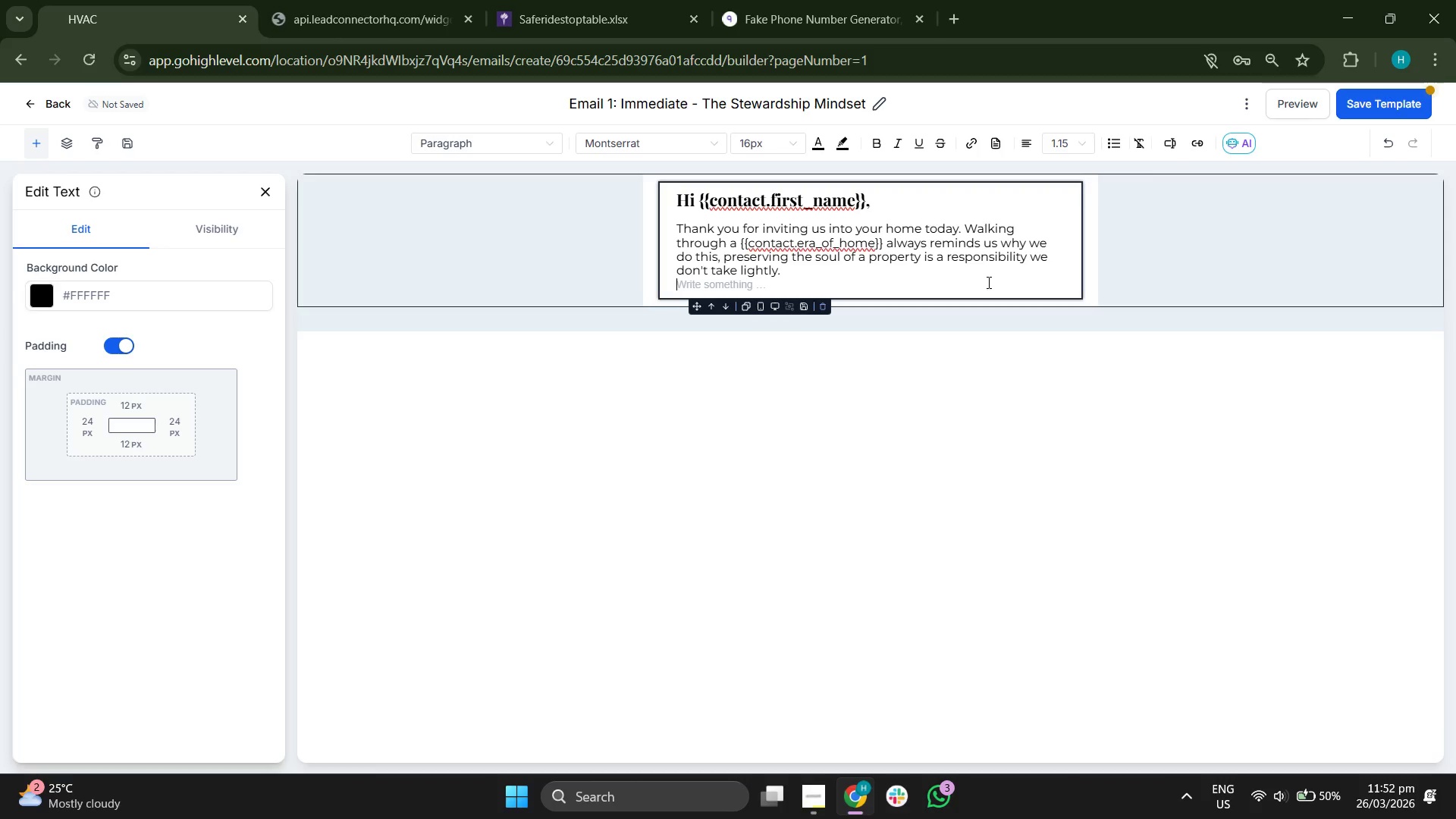 
key(Enter)
 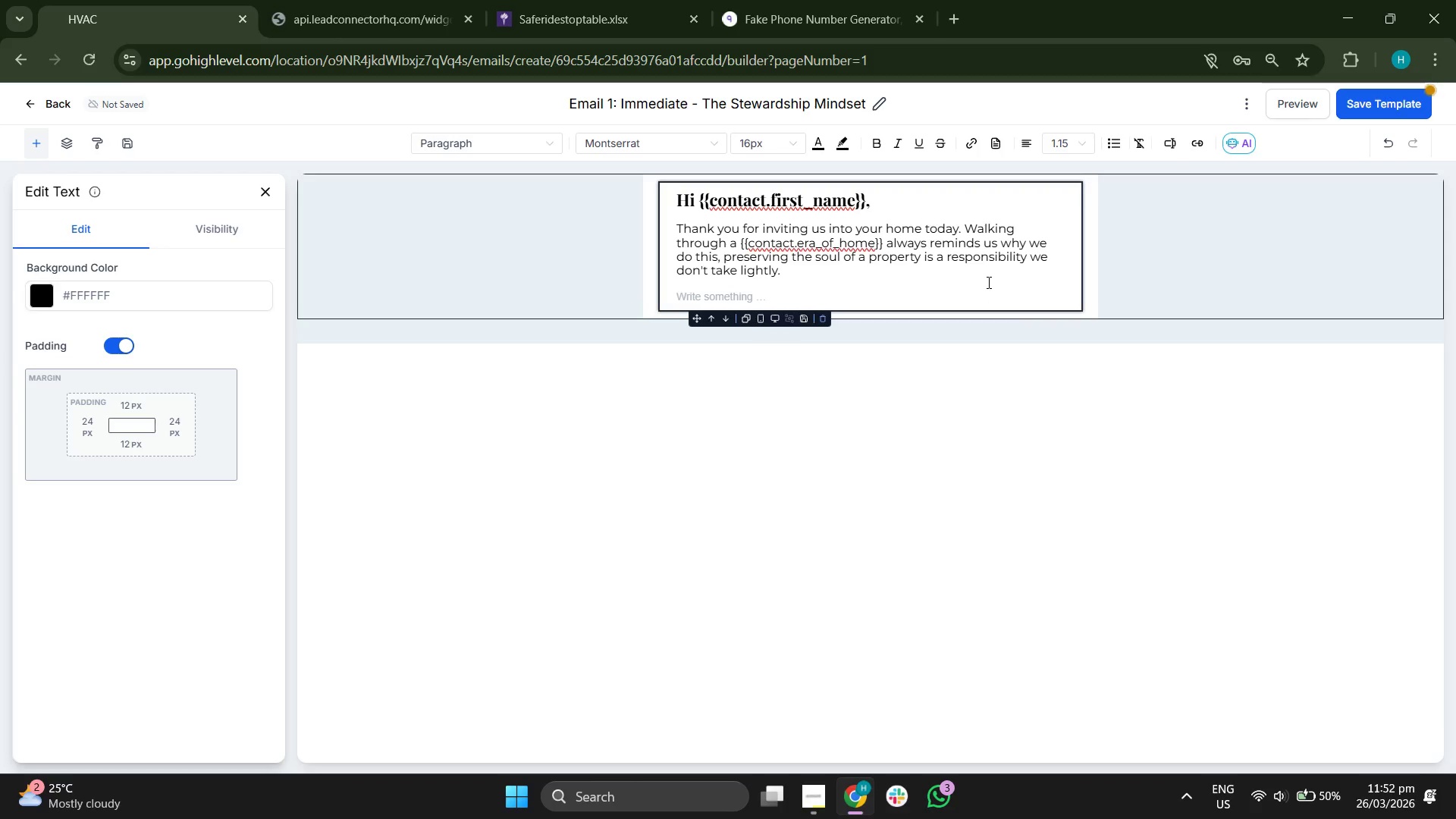 
key(Backspace)
 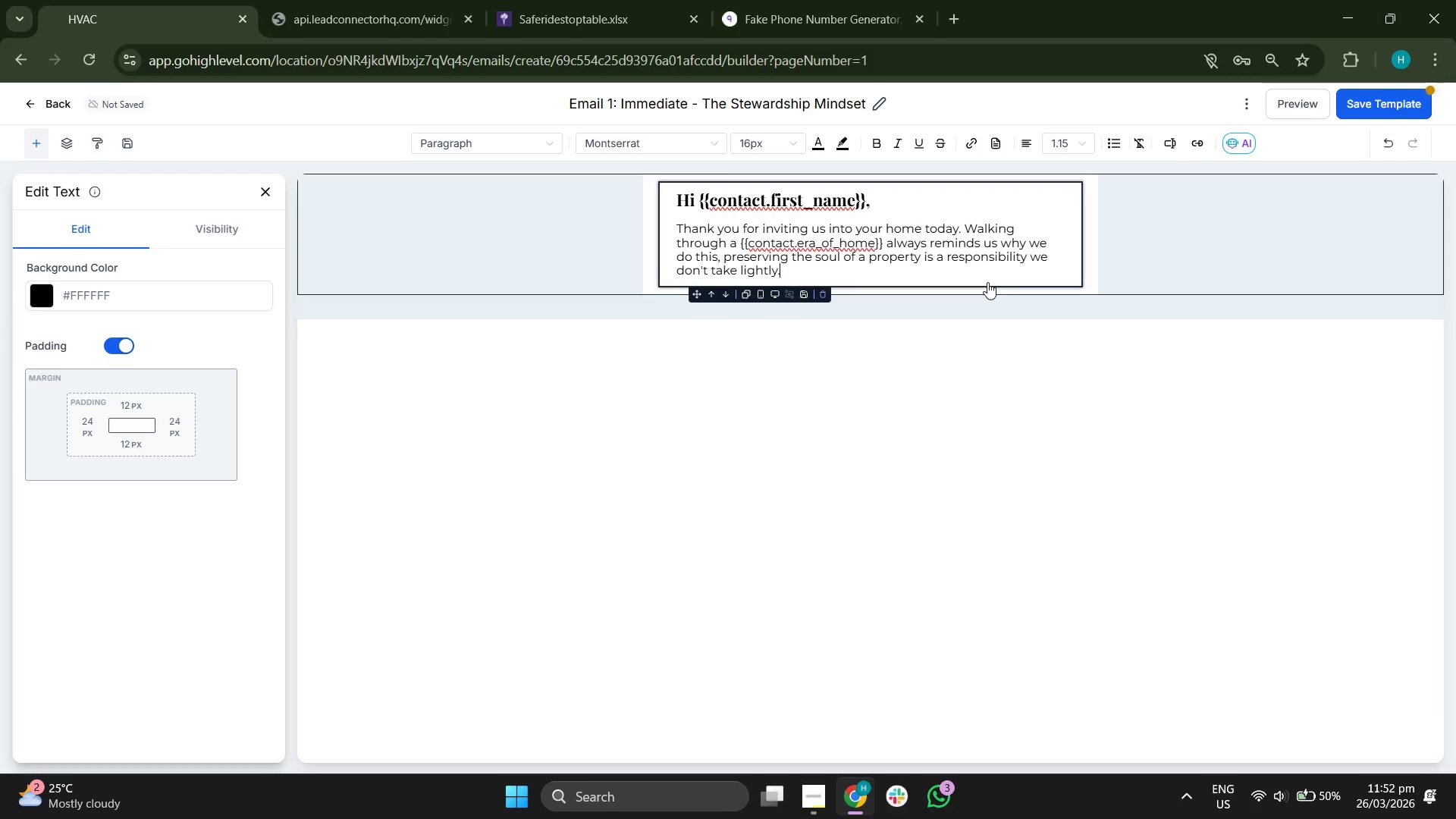 
key(Backspace)
 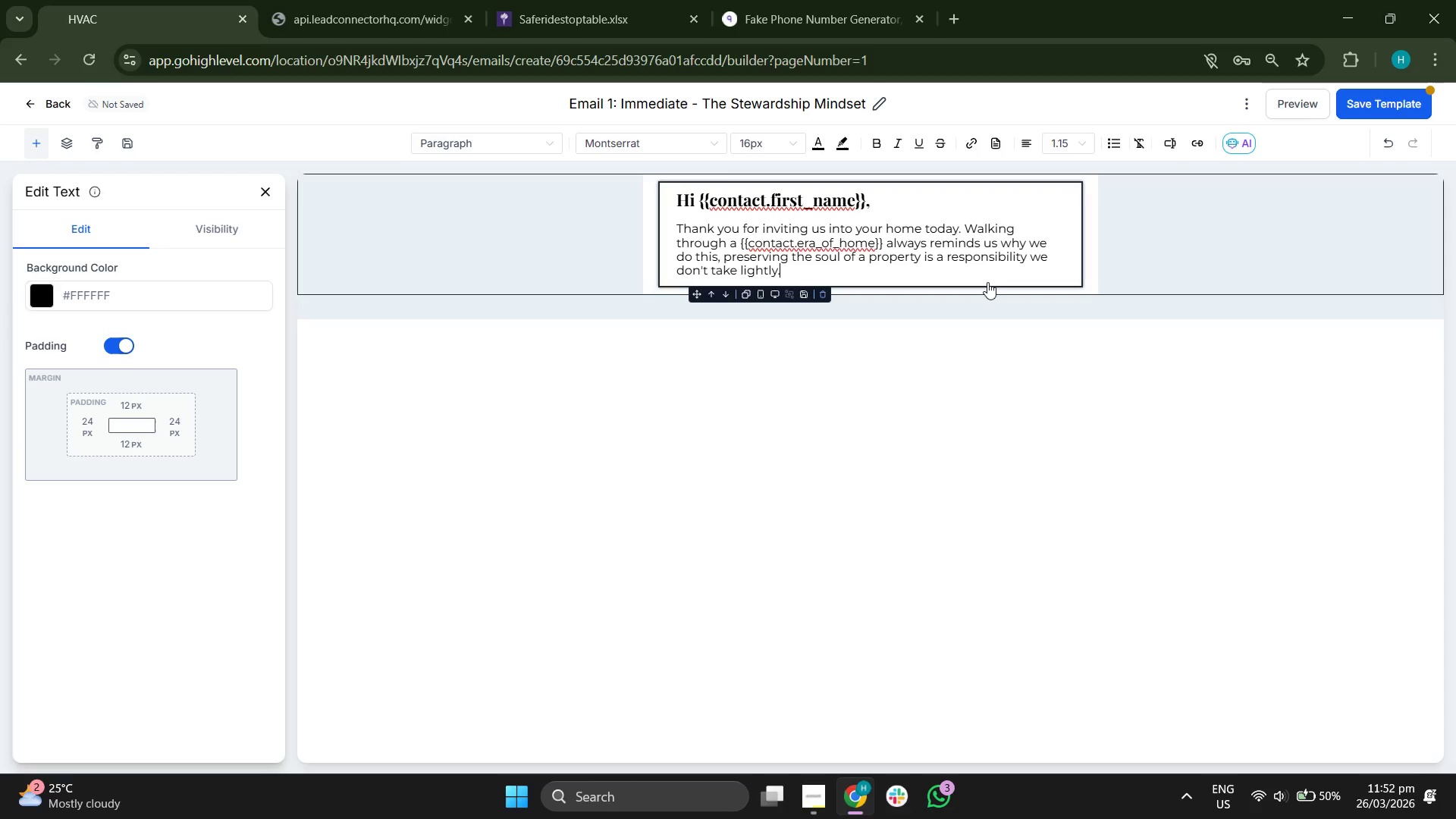 
key(Enter)
 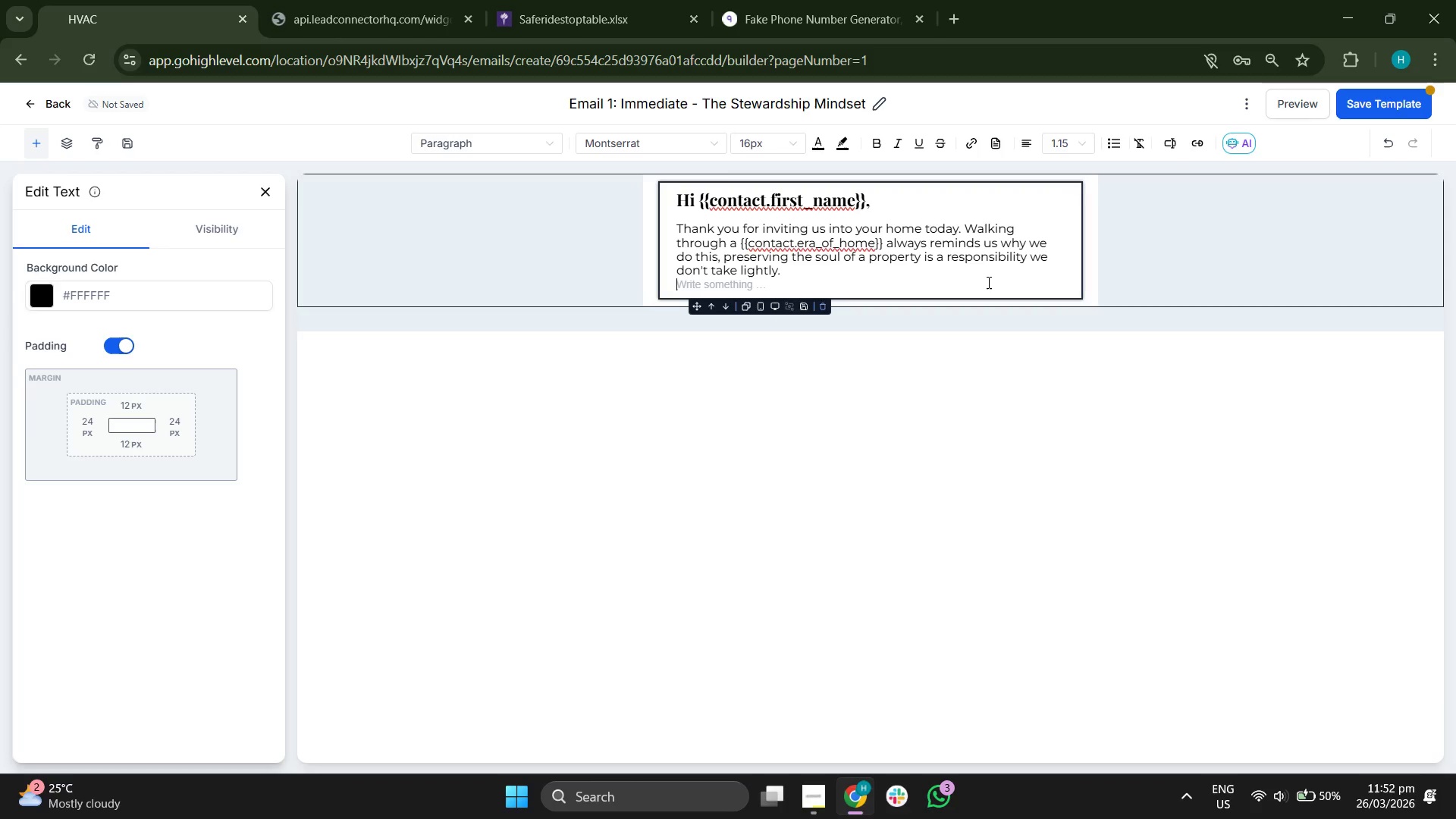 
key(Enter)
 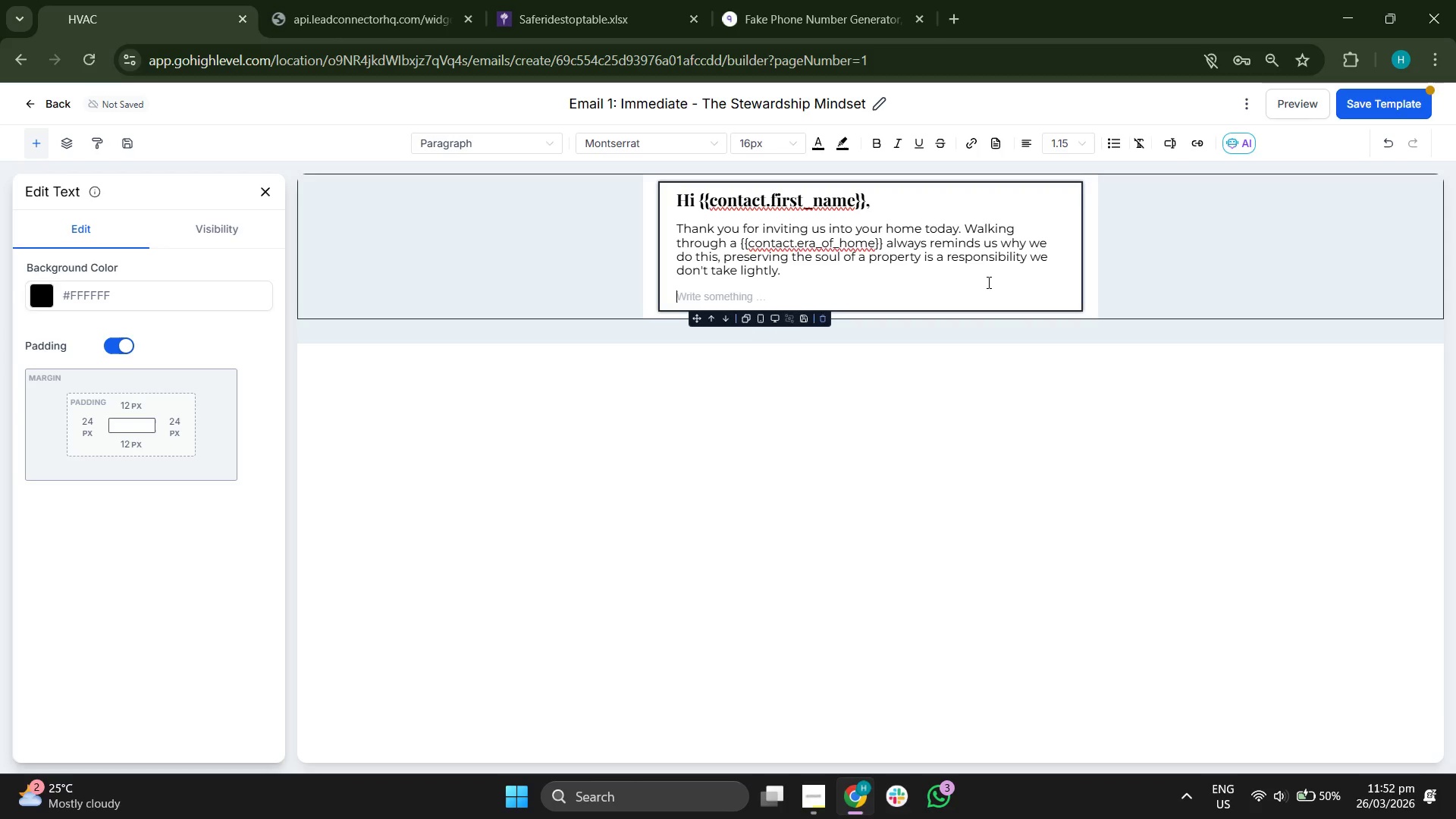 
key(Backspace)
 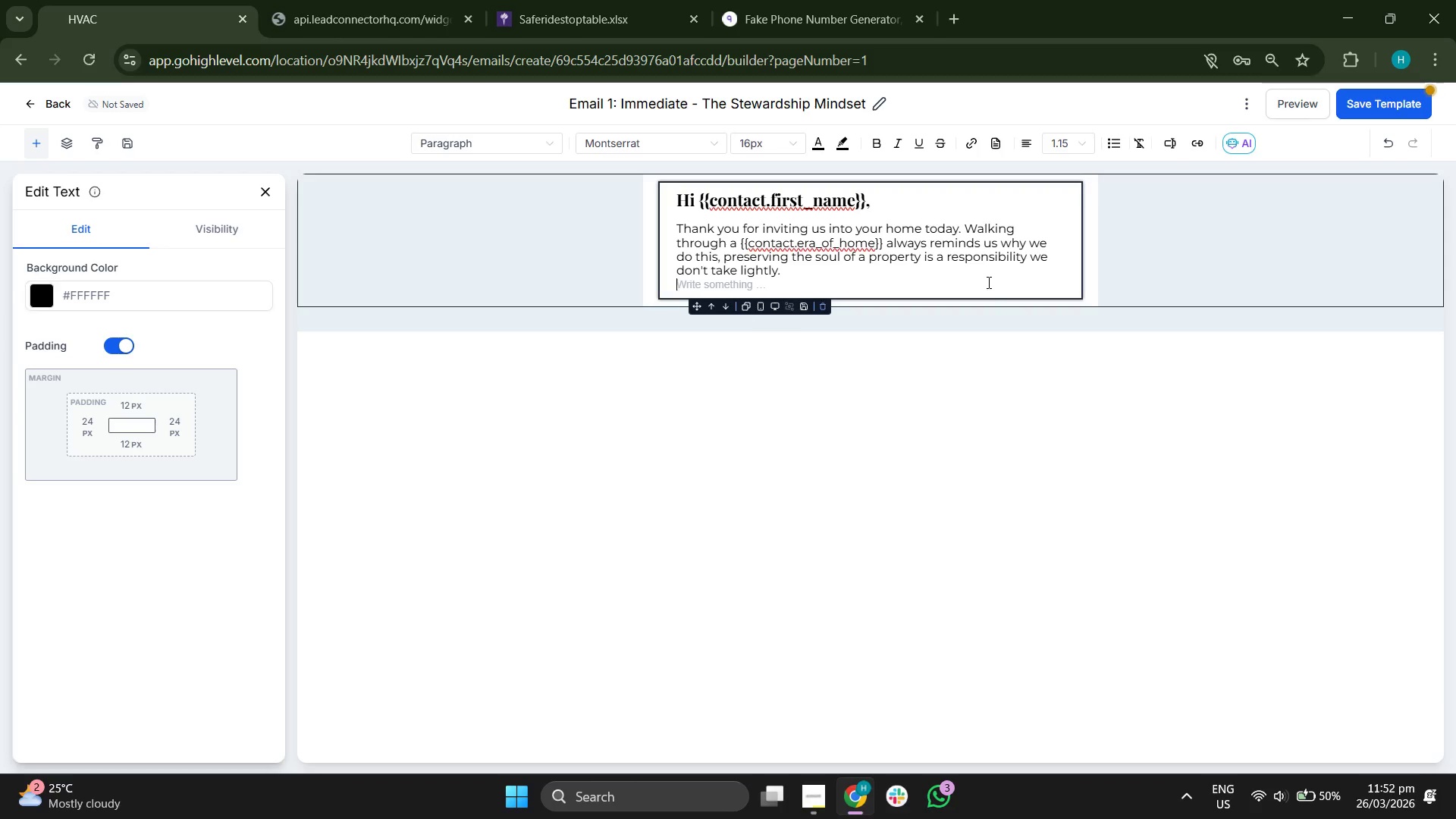 
key(Backspace)
 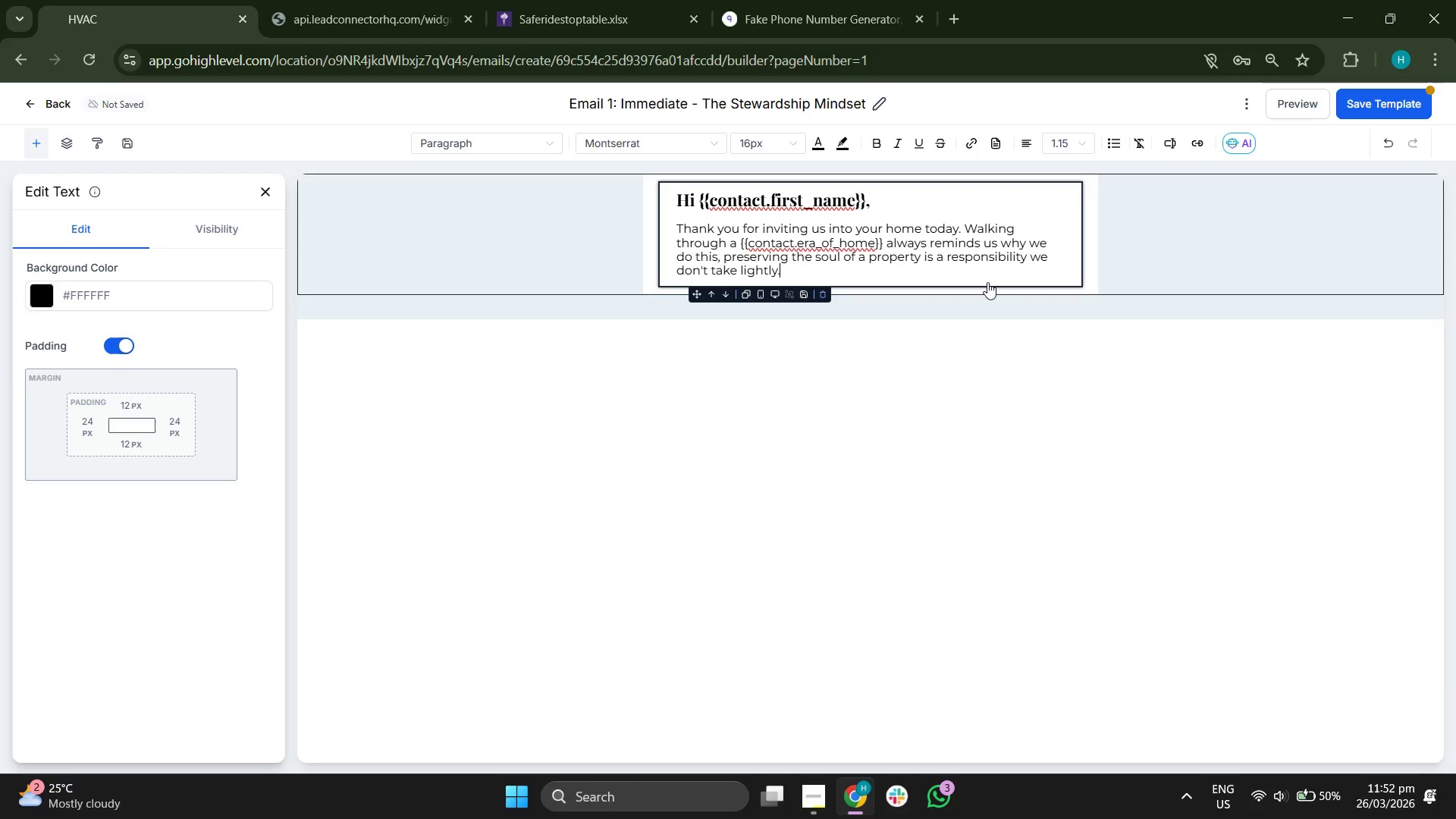 
key(Enter)
 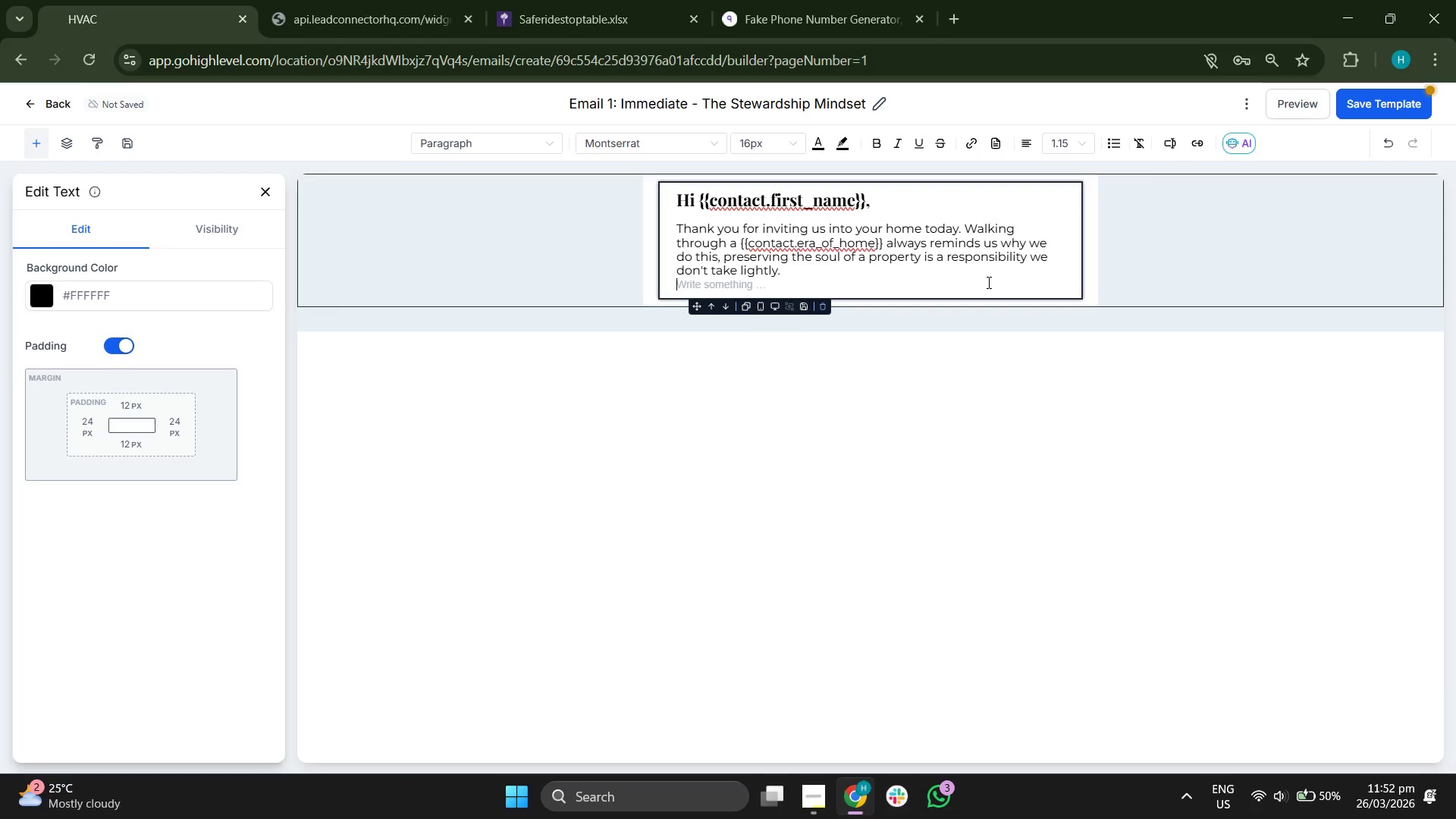 
key(Enter)
 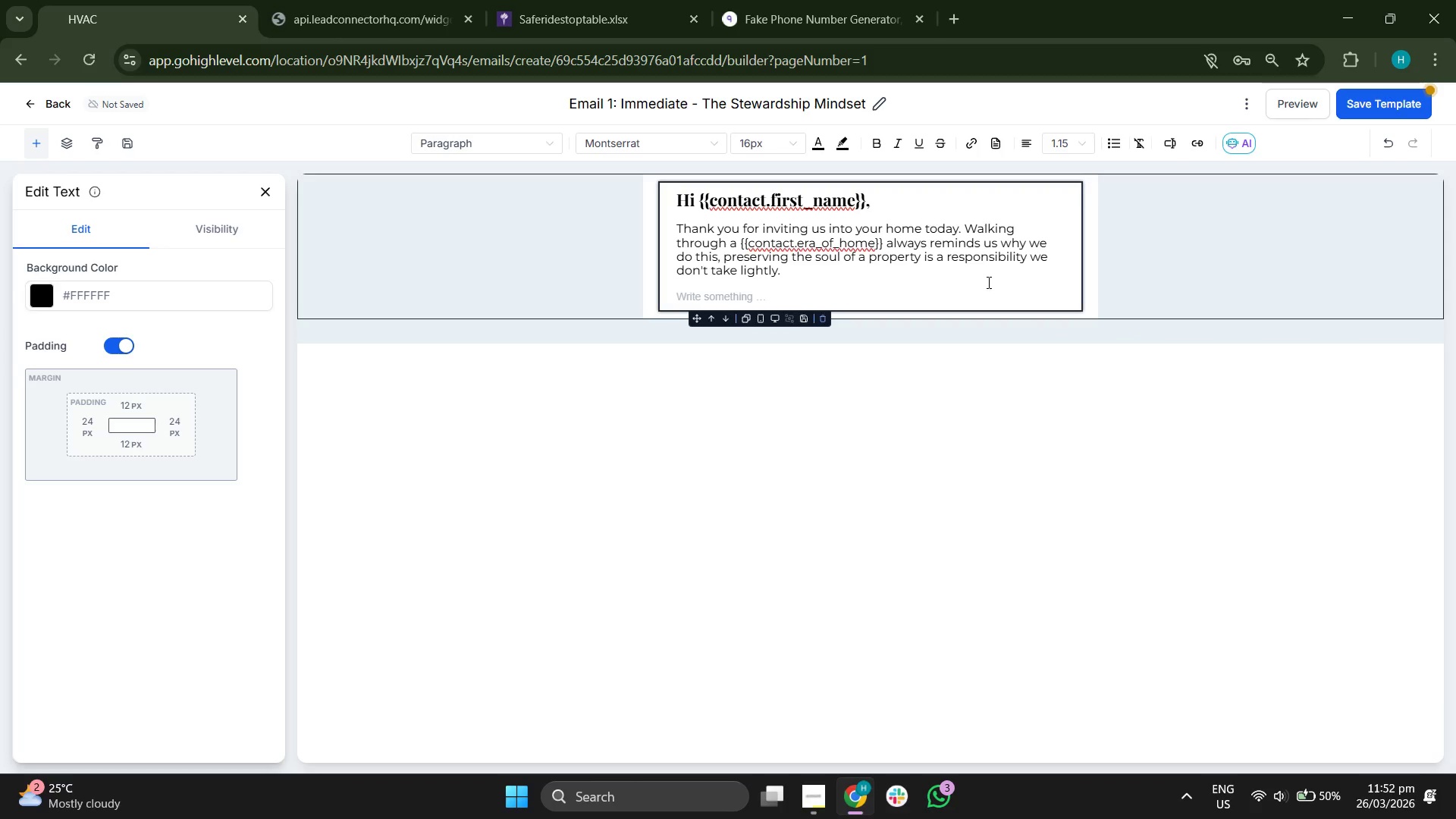 
type(While )
key(Backspace)
key(Backspace)
key(Backspace)
key(Backspace)
key(Backspace)
key(Backspace)
key(Backspace)
key(Backspace)
 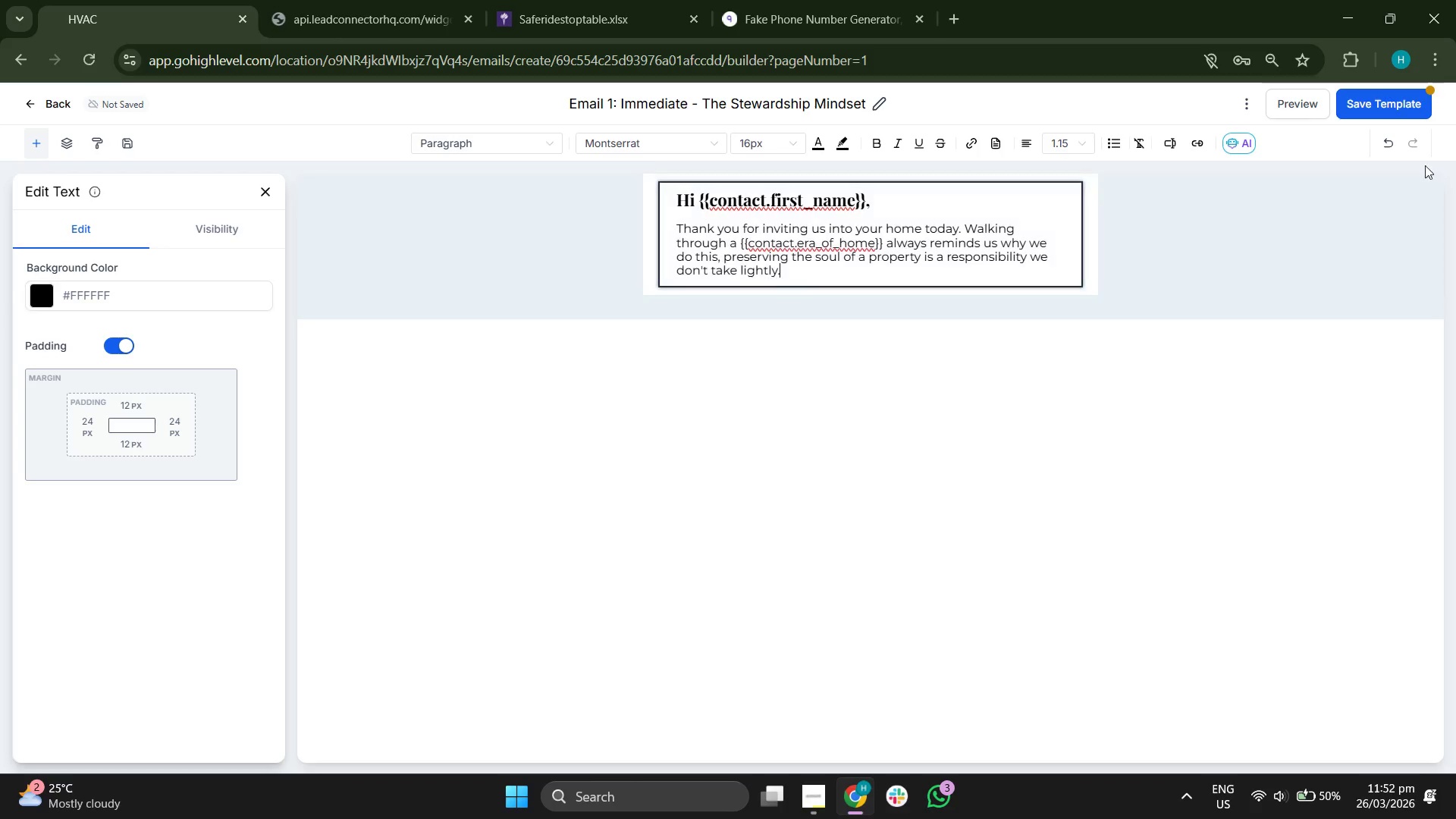 
left_click([1420, 108])
 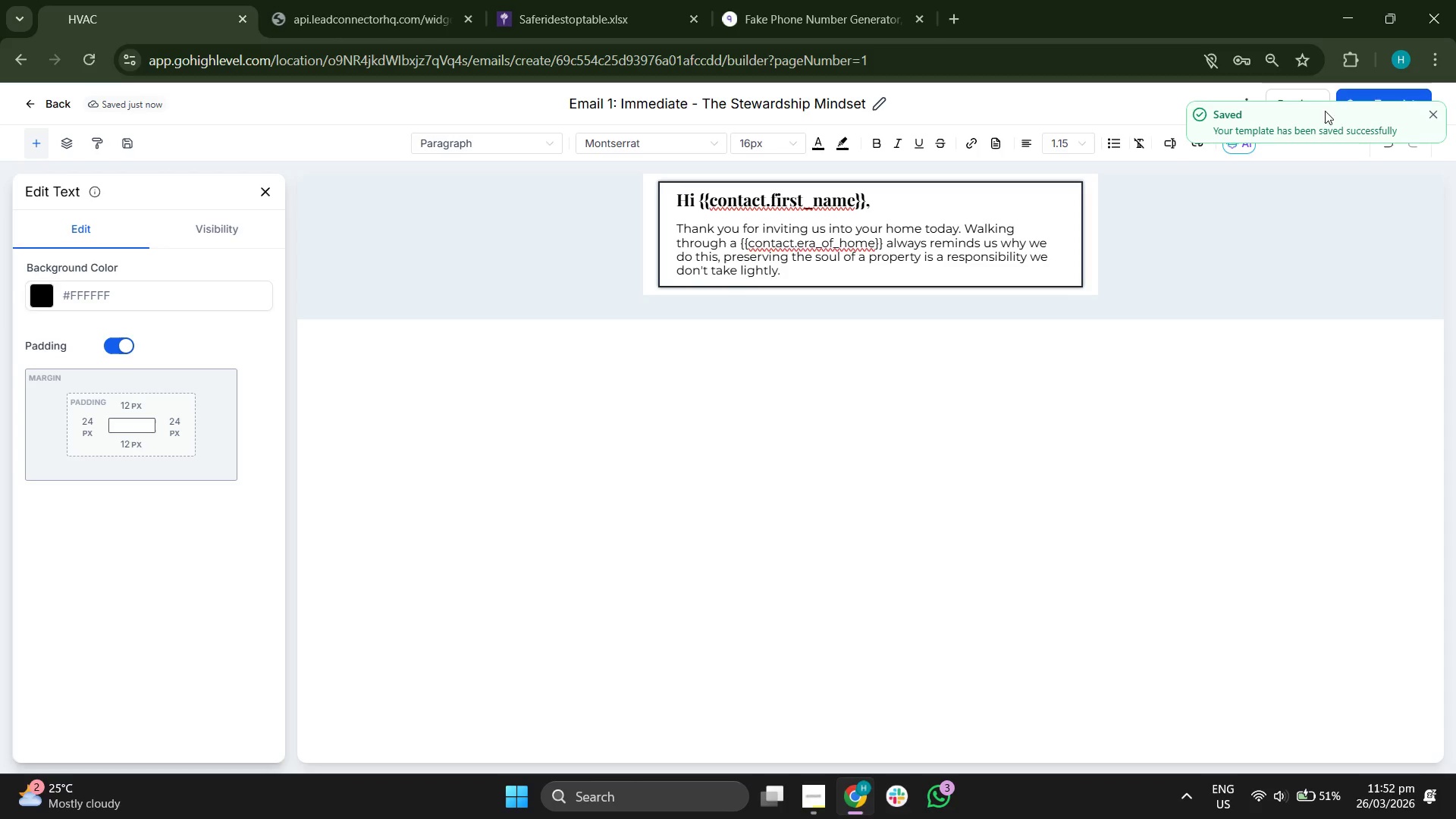 
left_click([1428, 118])
 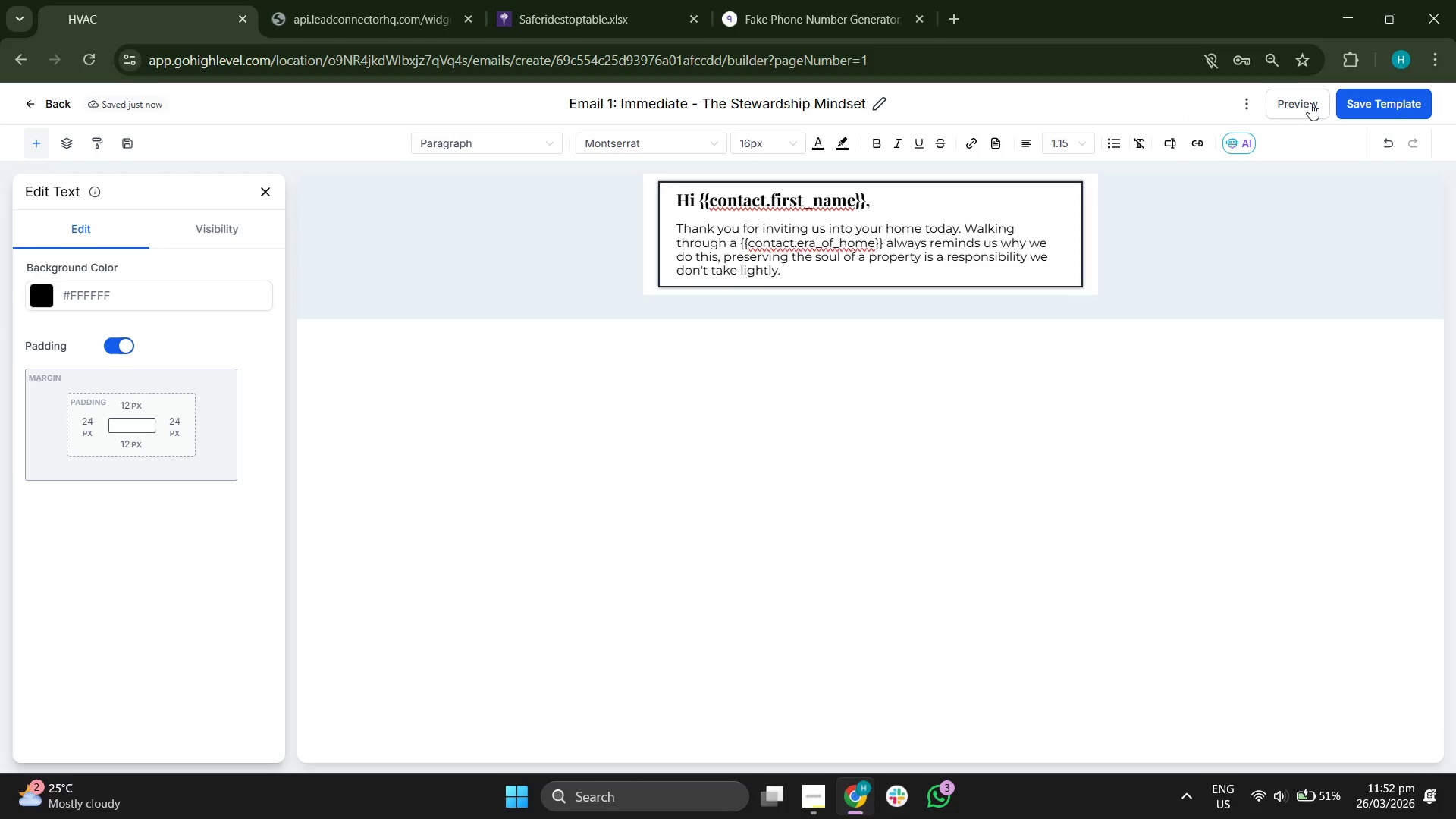 
left_click([1307, 102])
 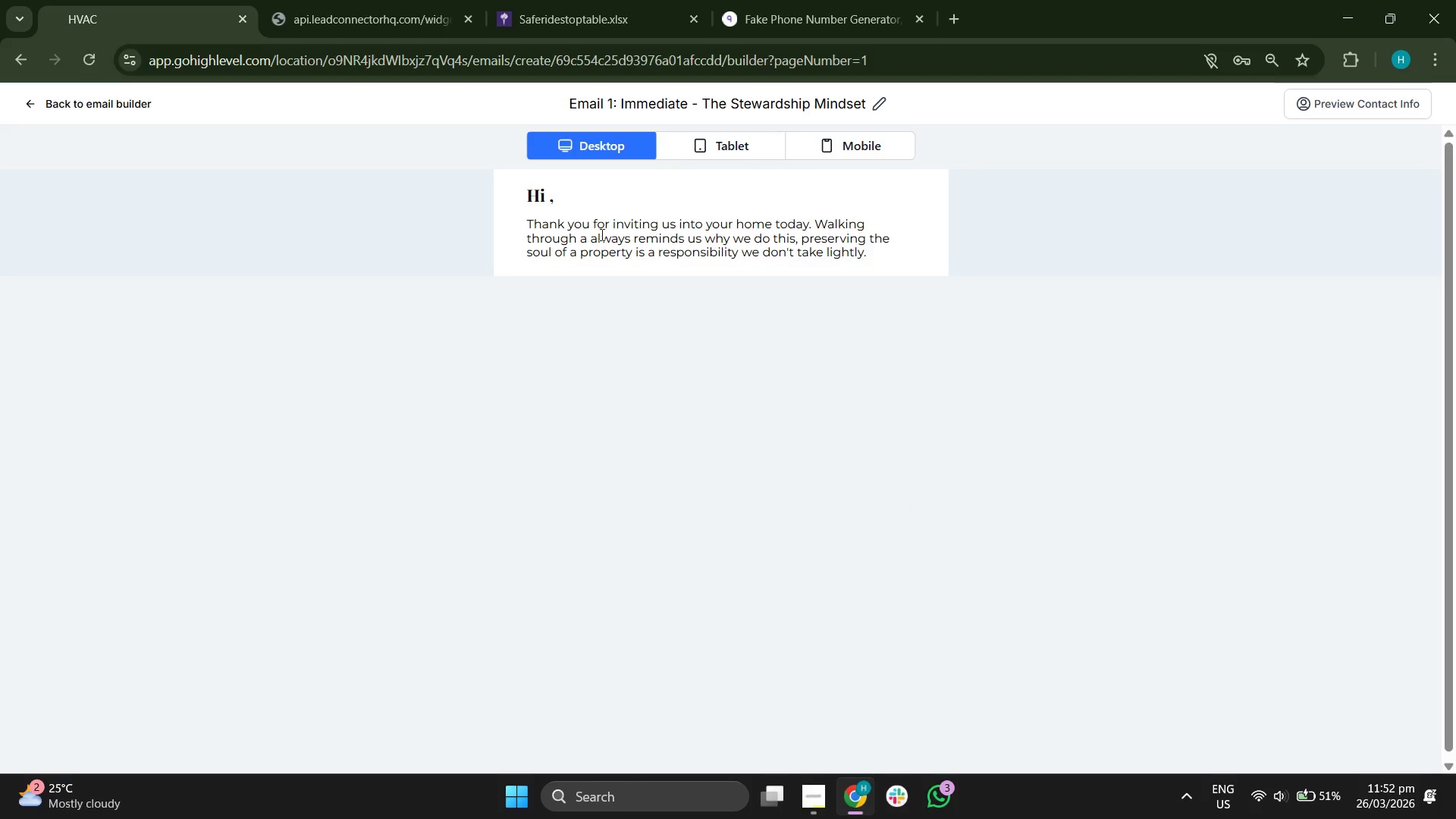 
left_click([732, 149])
 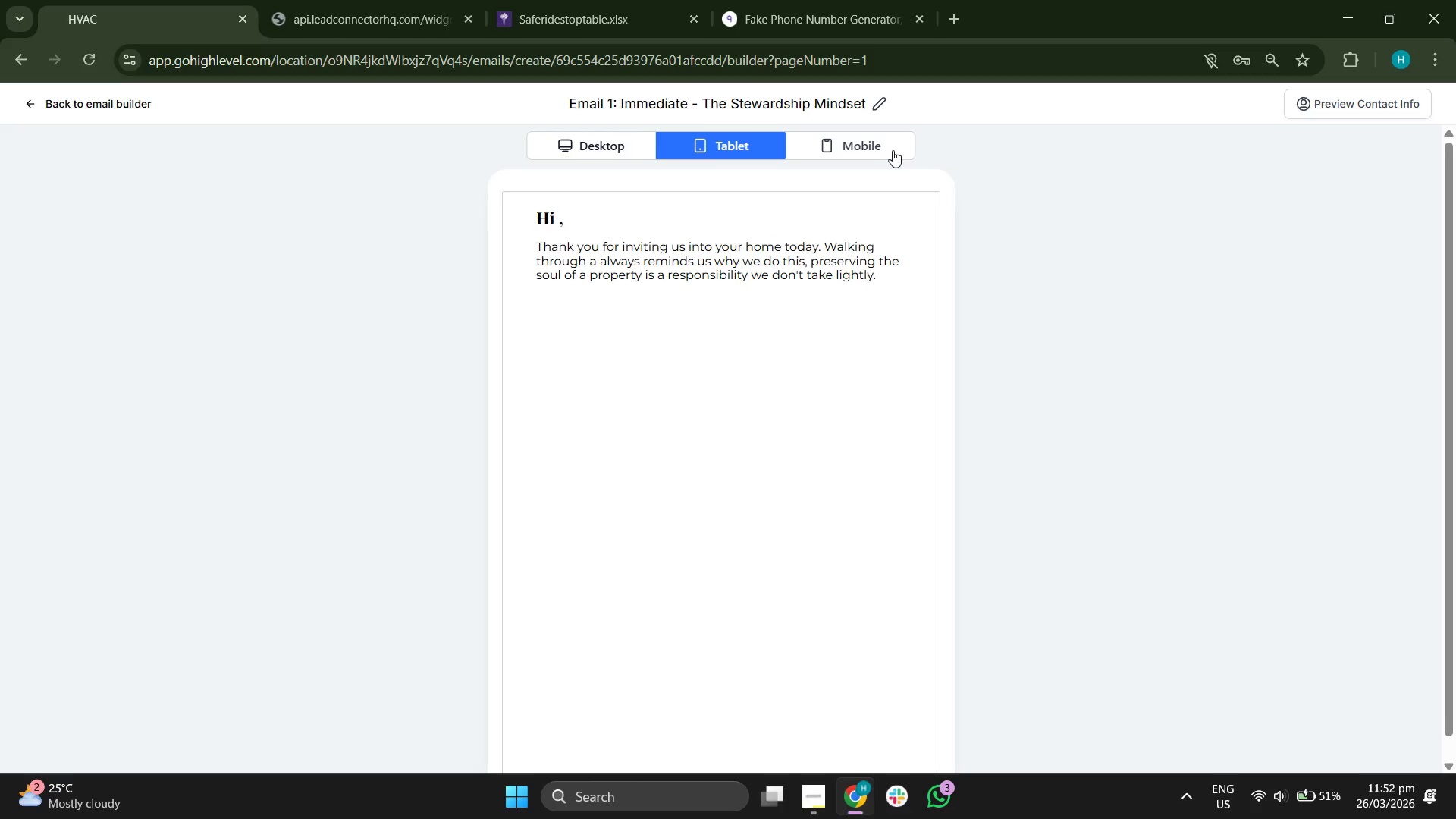 
left_click([893, 150])
 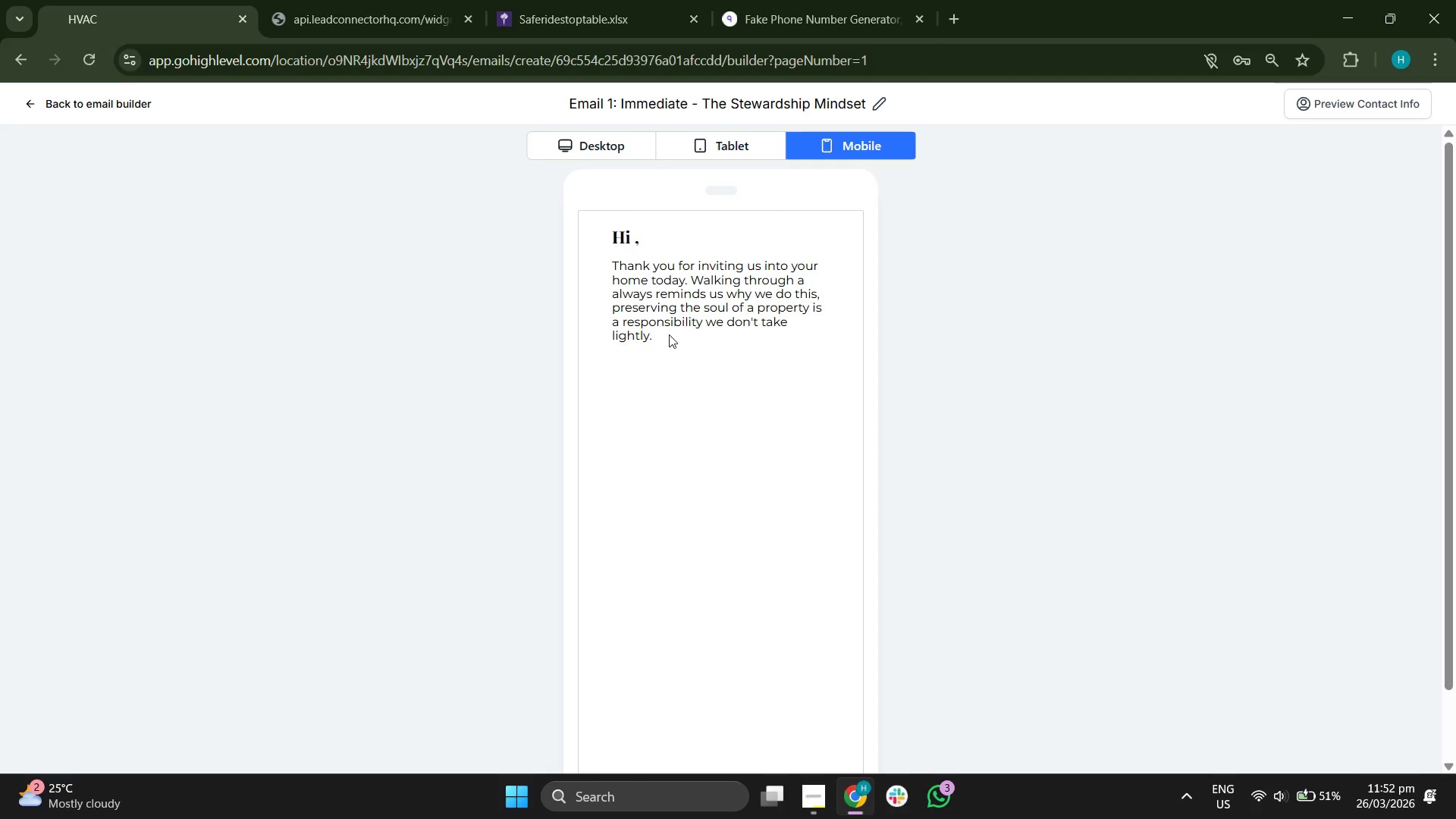 
wait(16.64)
 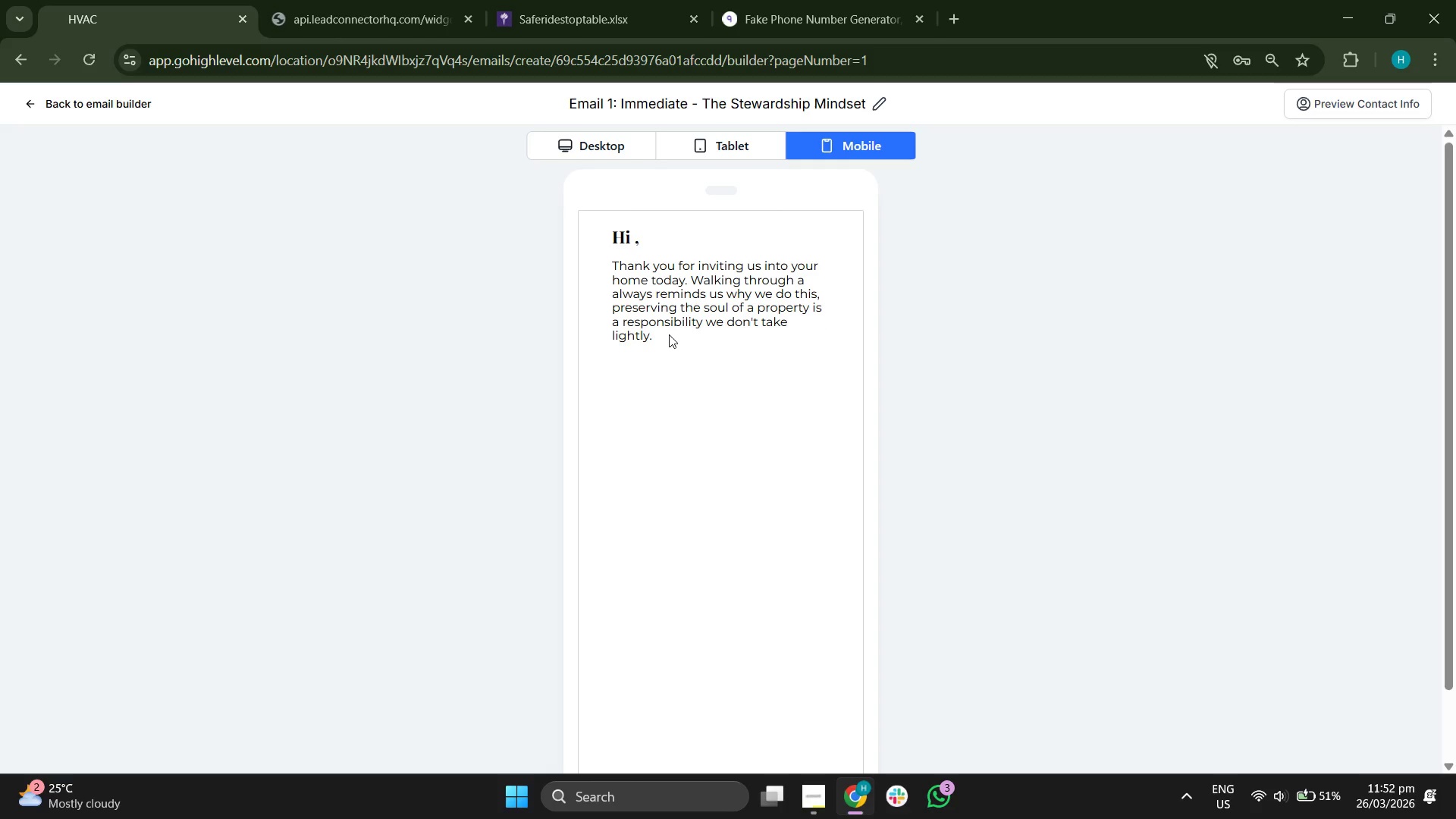 
left_click([60, 105])
 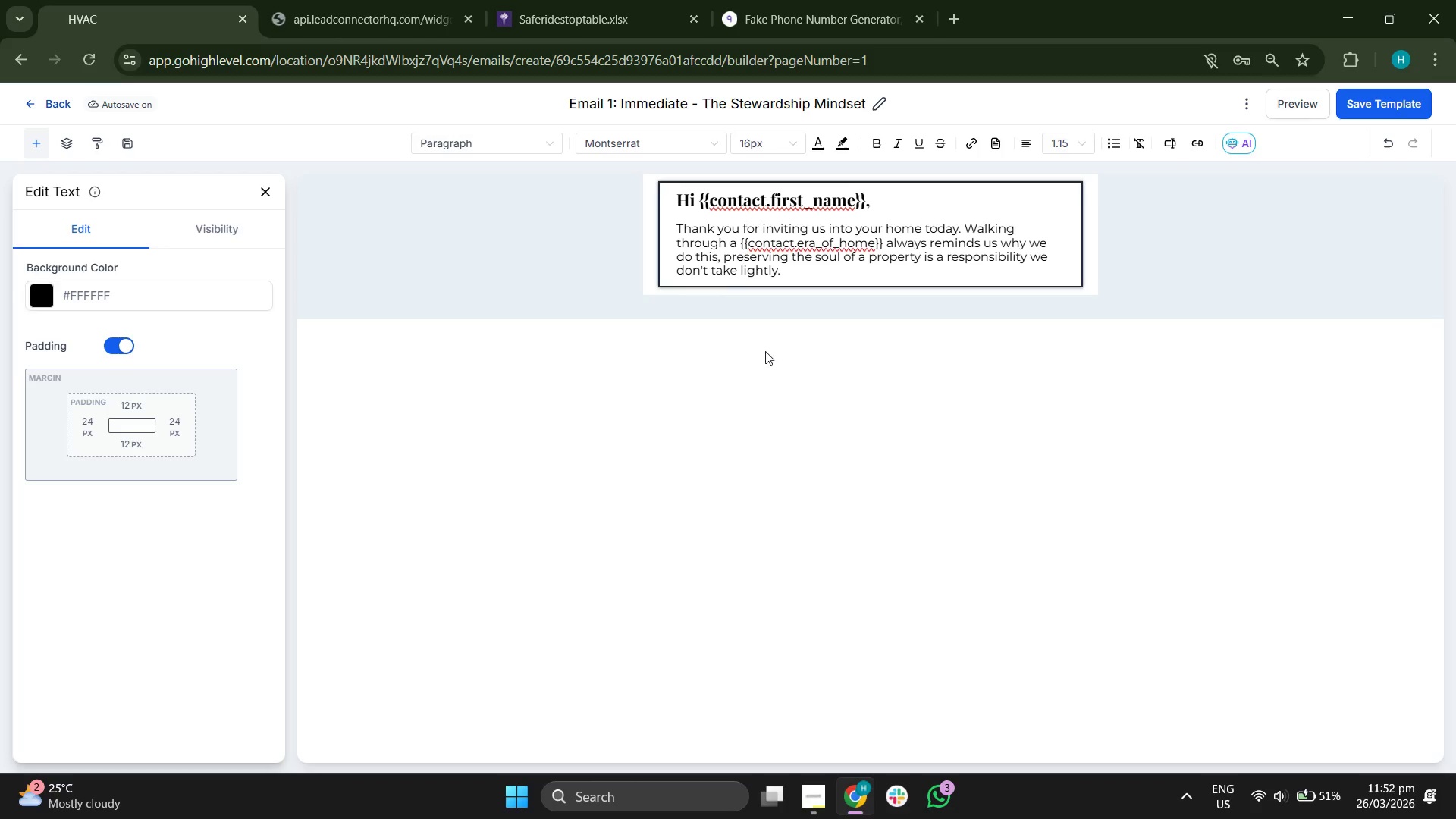 
left_click([825, 276])
 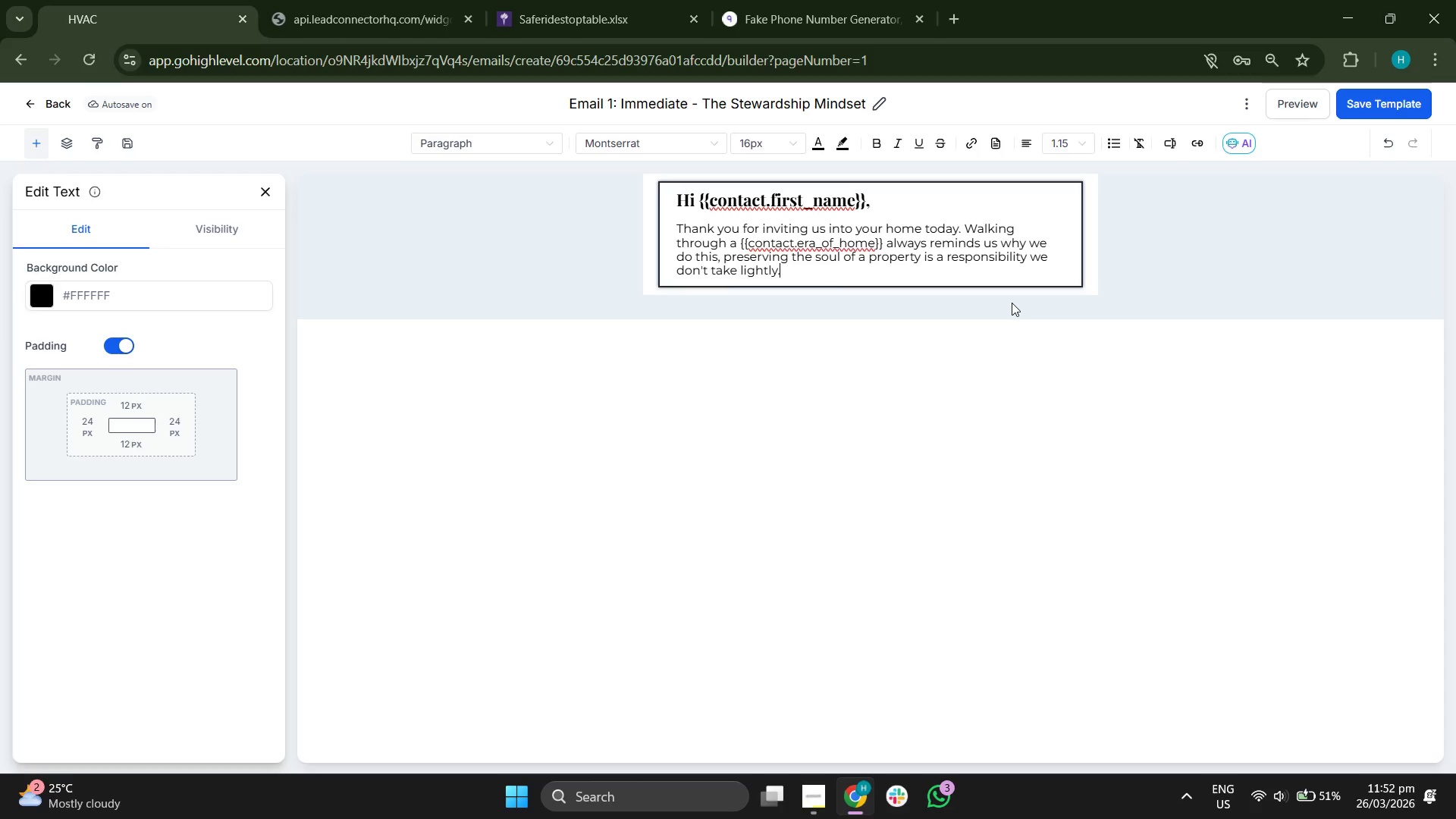 
key(Enter)
 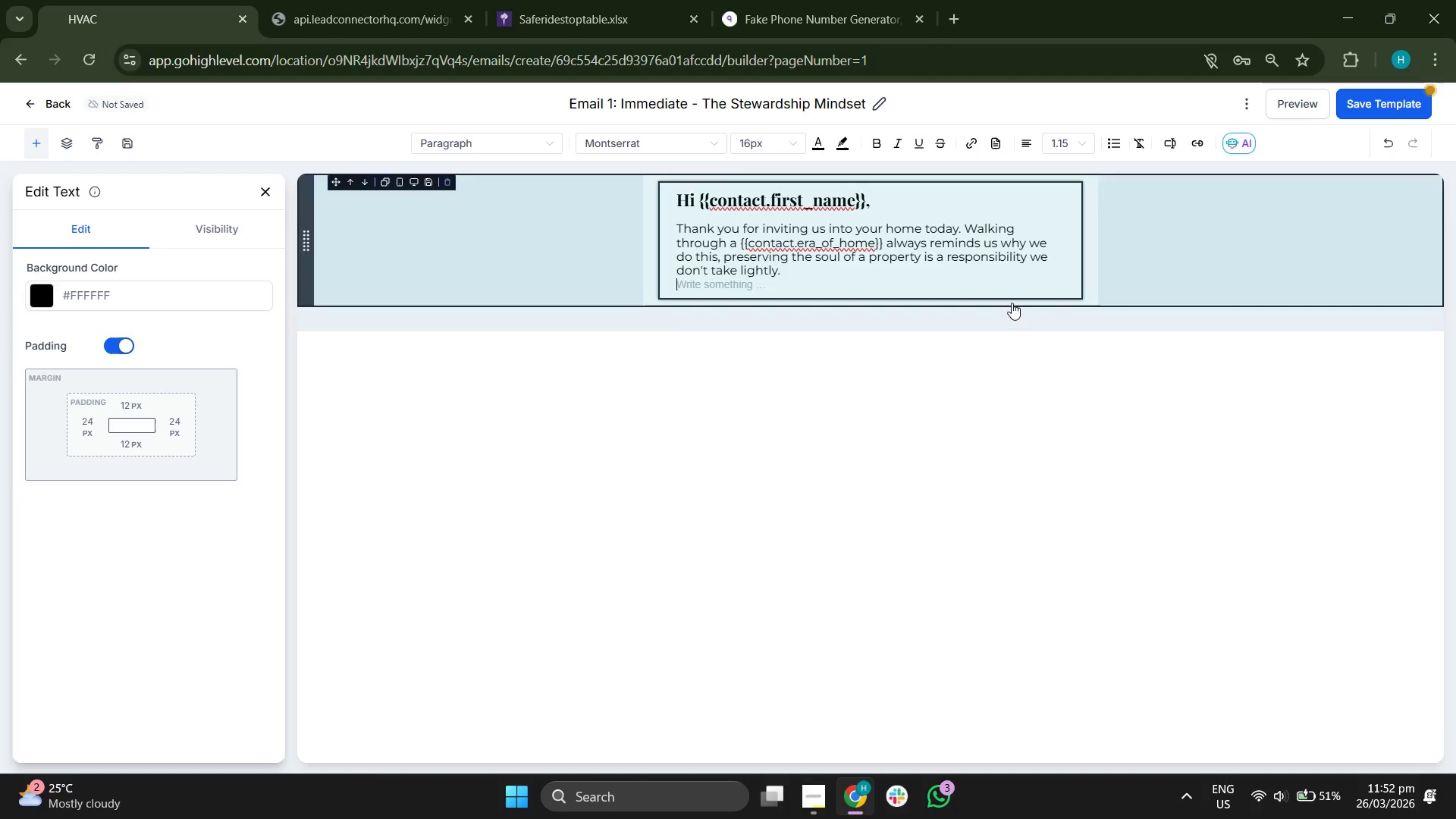 
key(Enter)
 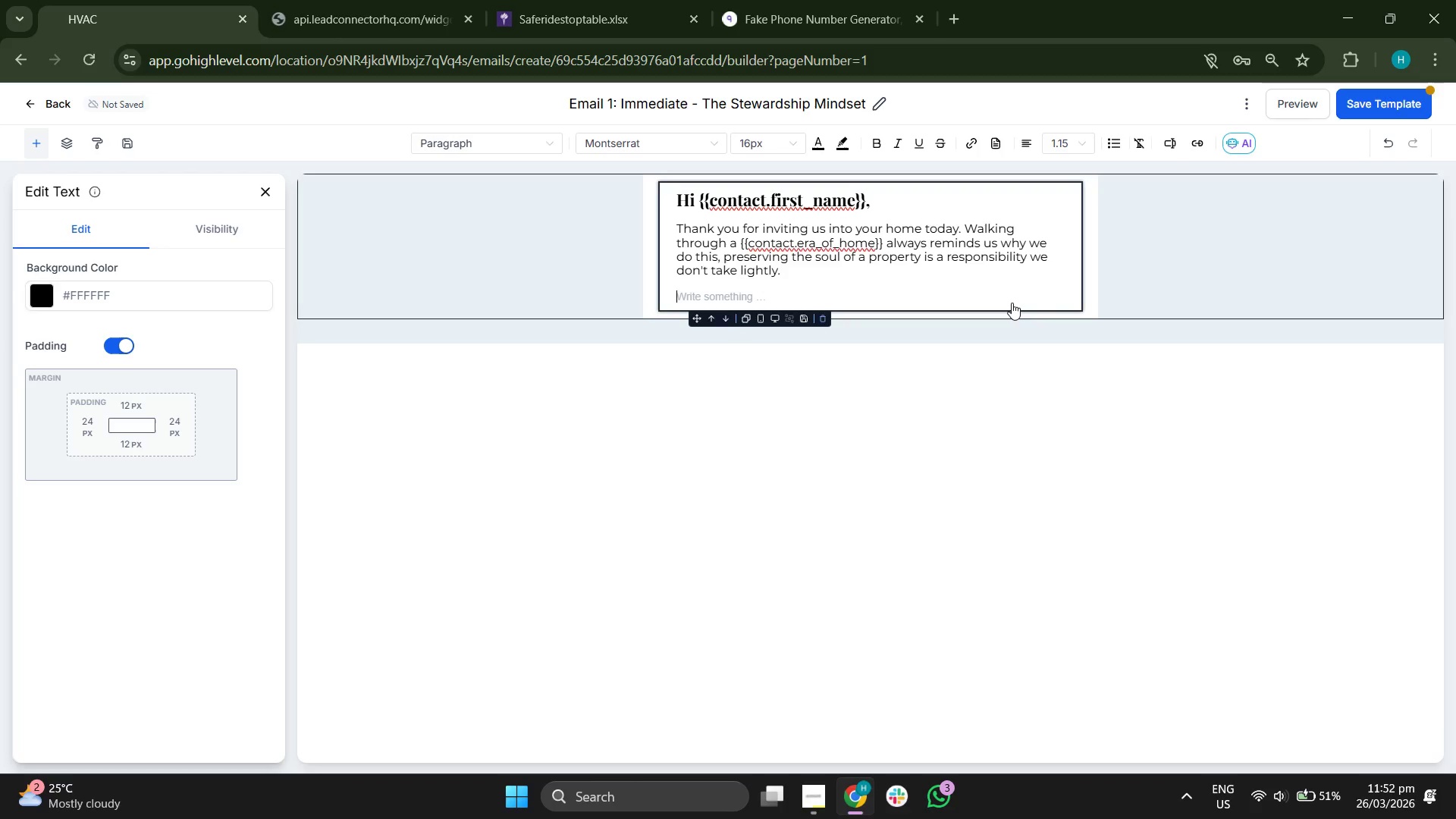 
type(While out )
key(Backspace)
key(Backspace)
type(r team is us)
key(Backspace)
key(Backspace)
type(busy de)
key(Backspace)
type(rafting your detaible)
key(Backspace)
key(Backspace)
key(Backspace)
type(led restoration estimate, we wanted to share a look at )
 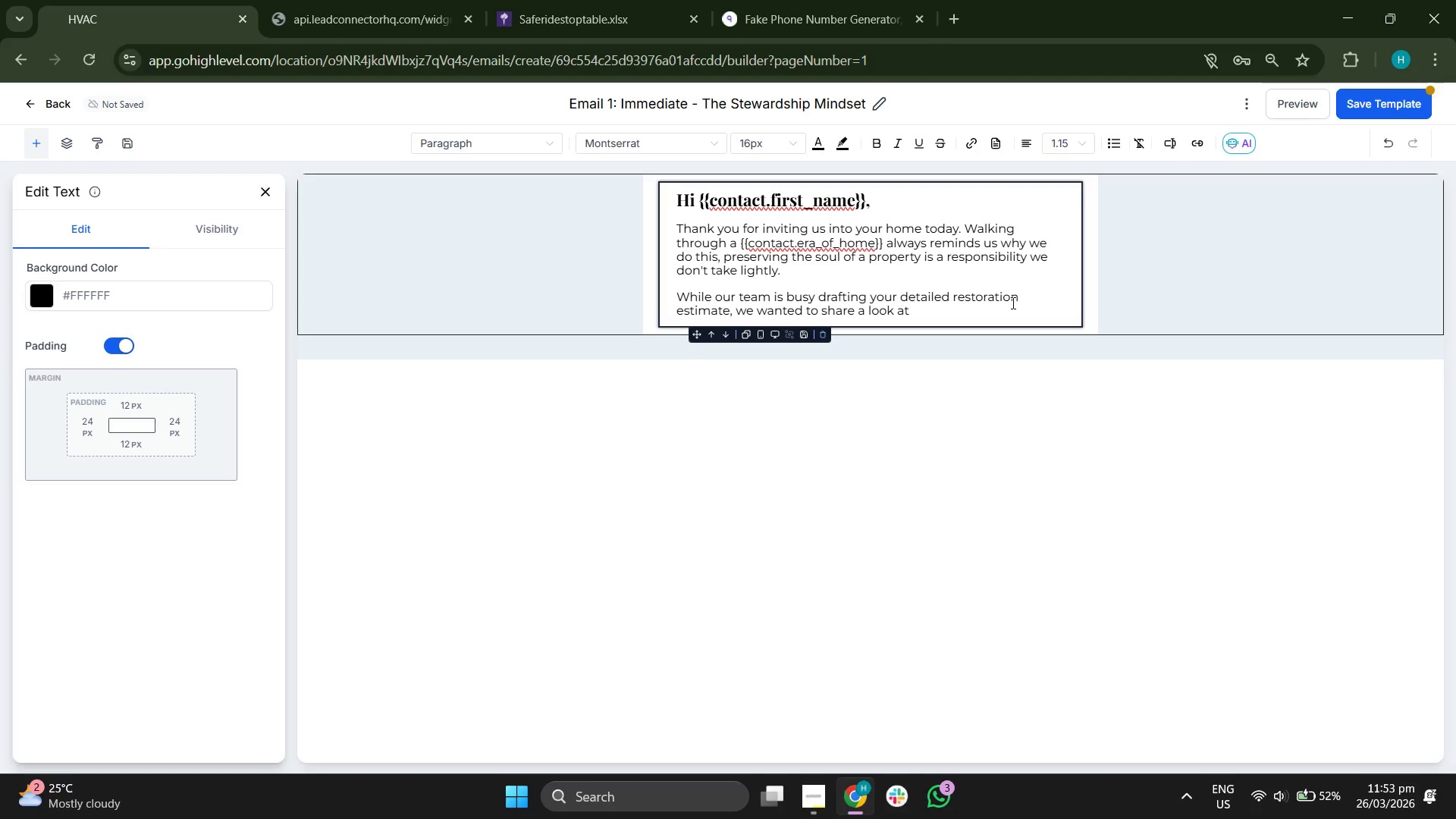 
wait(6.66)
 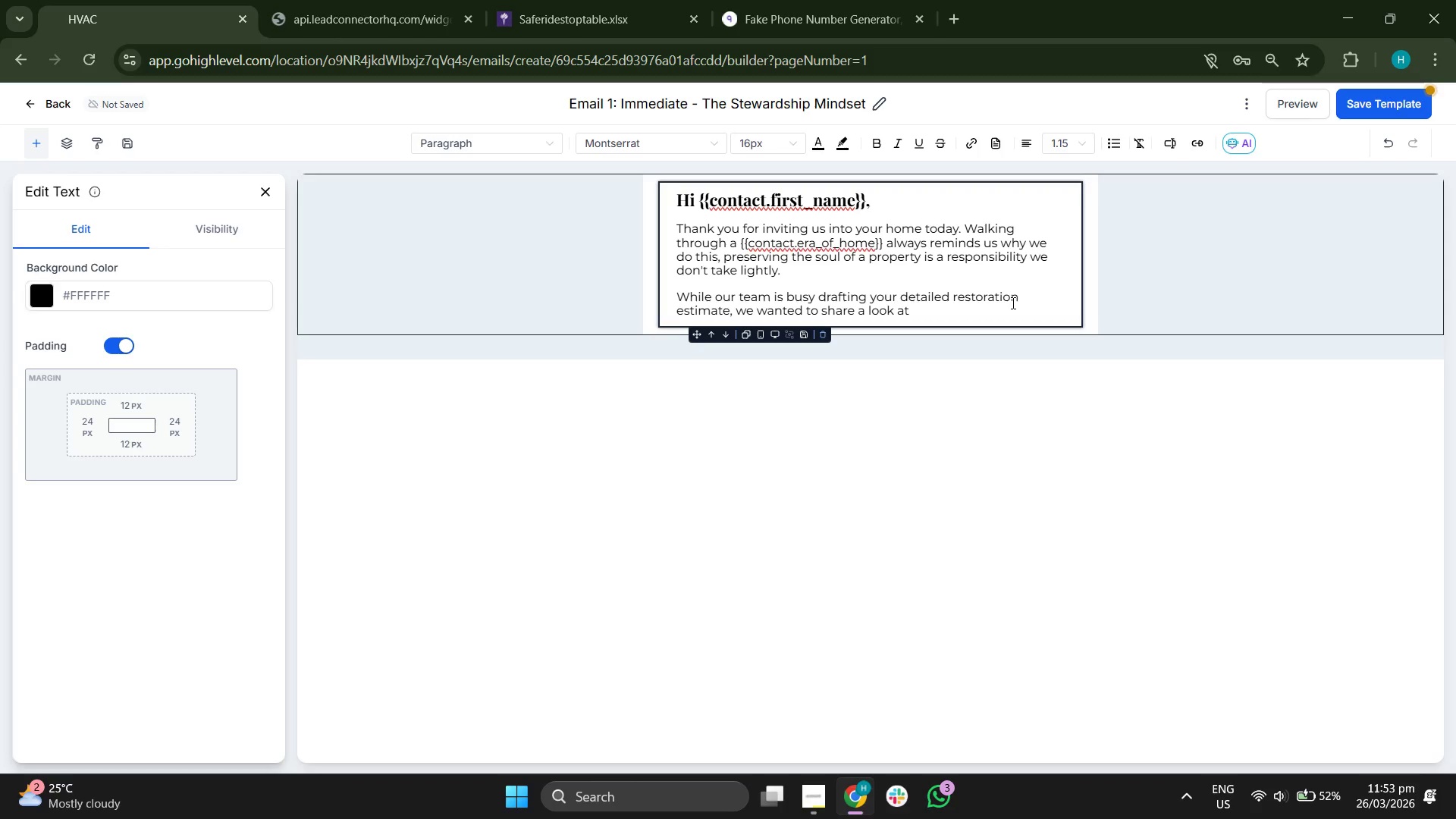 
type(h)
key(Backspace)
key(Backspace)
type(h)
key(Backspace)
type( ho we)
key(Backspace)
key(Backspace)
key(Backspace)
type(w we approach these unique structures. Ourfocu)
key(Backspace)
key(Backspace)
key(Backspace)
key(Backspace)
type( focus is alwaus )
key(Backspace)
key(Backspace)
type(y)
key(Backspace)
key(Backspace)
type(ys on "The Preservation Mins)
key(Backspace)
type(dset": honoring the original craftsmanship while ensuring the home)
 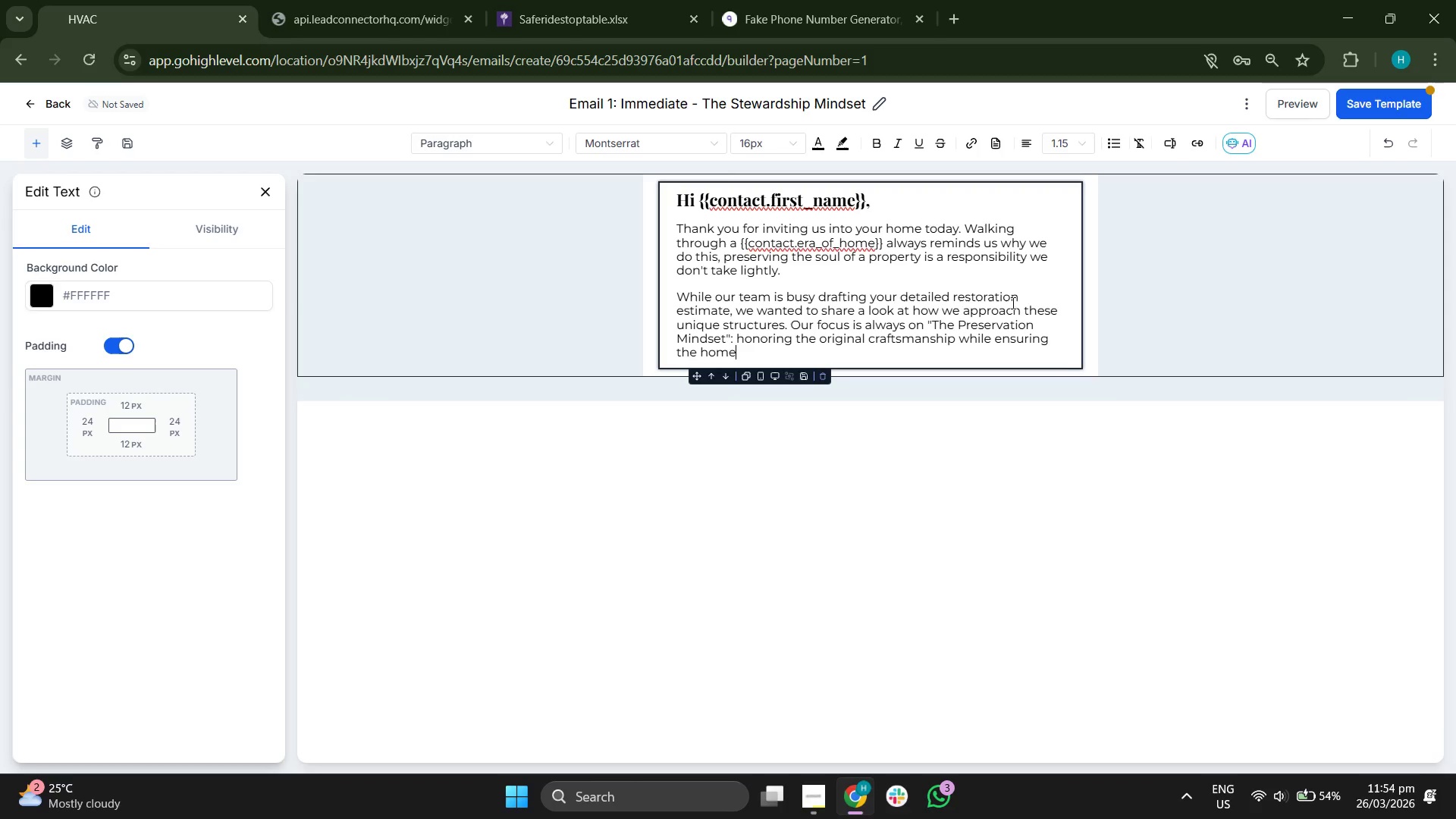 
type( stands for another centr)
key(Backspace)
type(uryt)
key(Backspace)
type(.)
 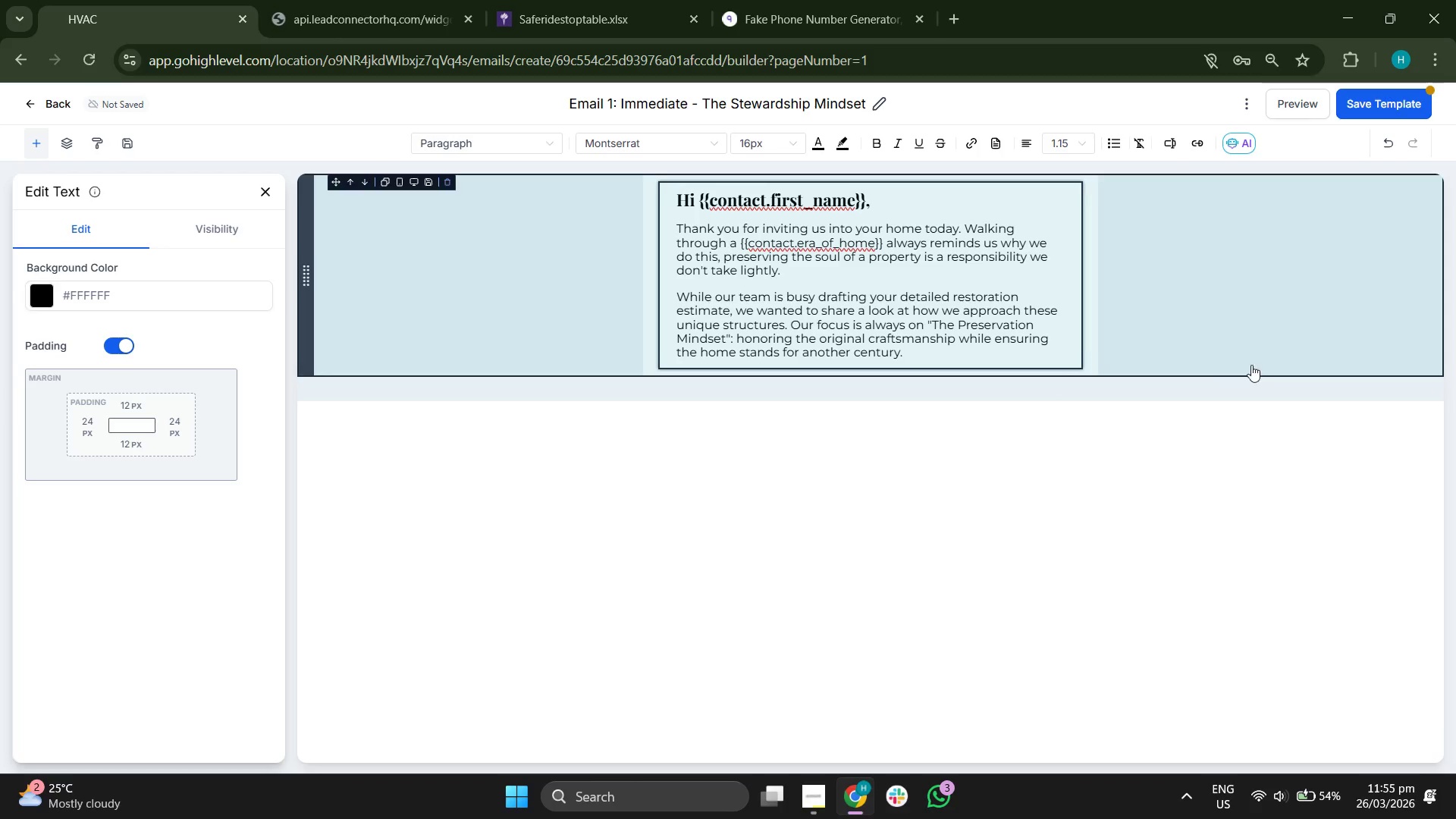 
left_click([1037, 513])
 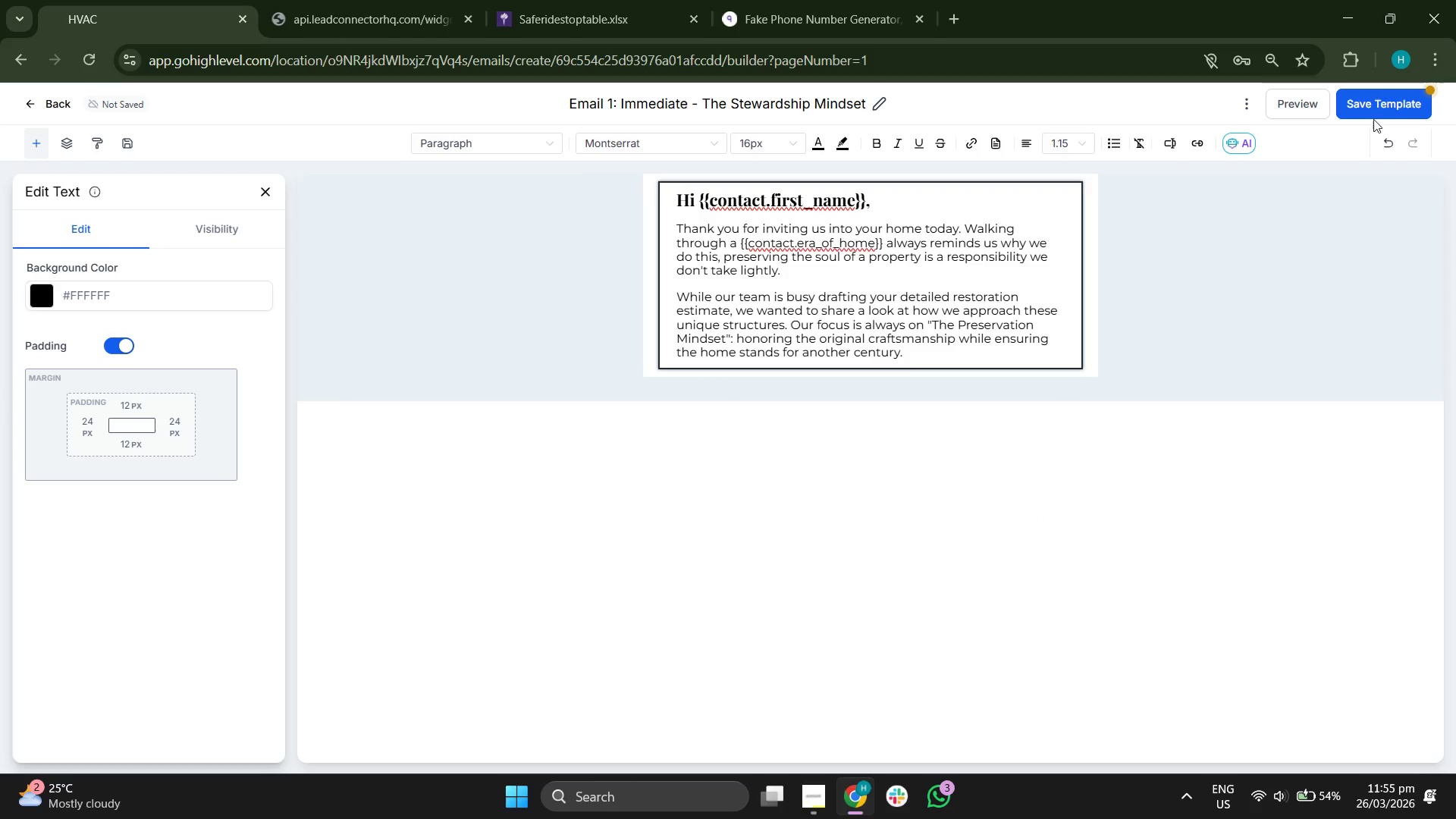 
left_click([1374, 106])
 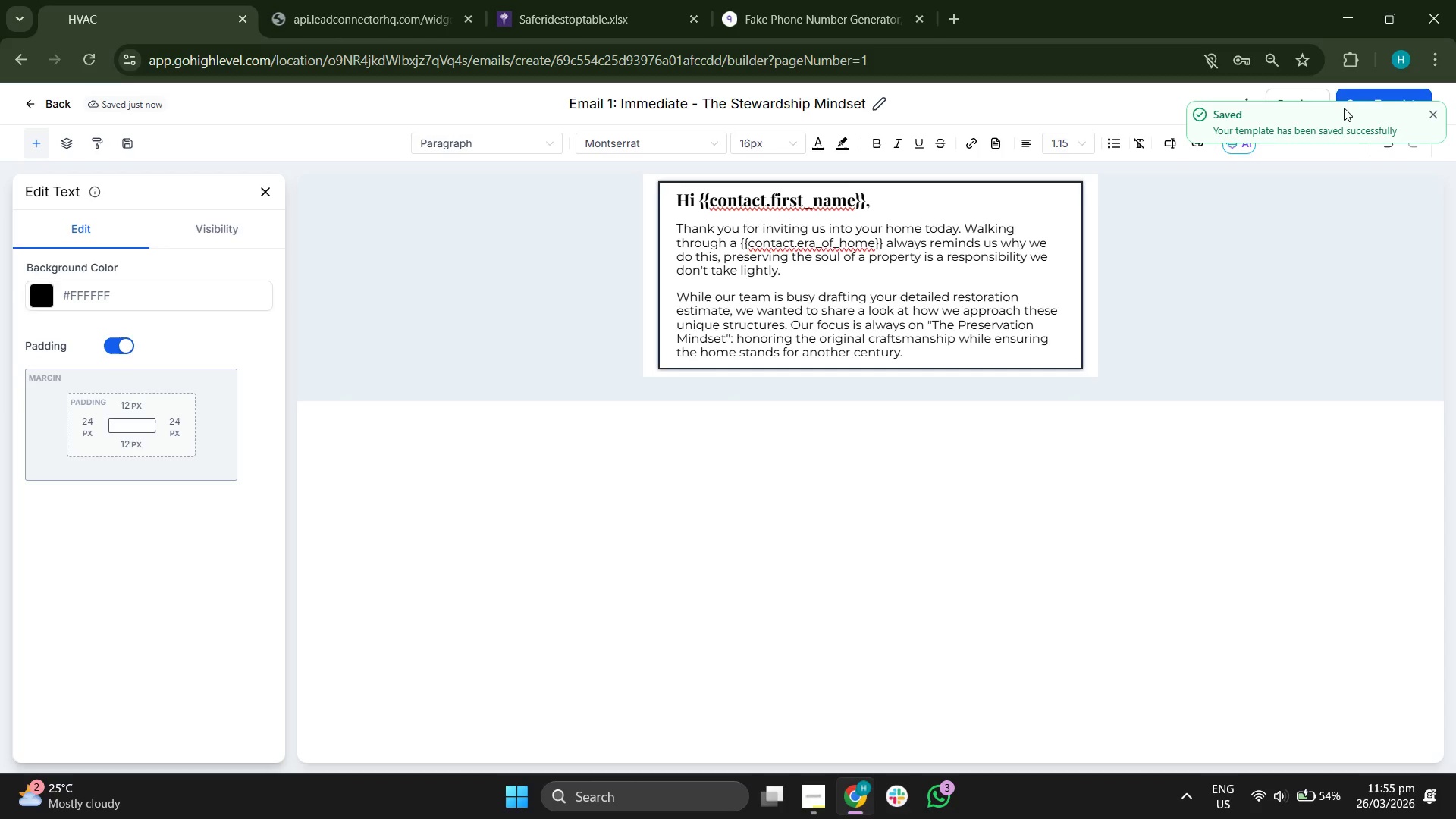 
left_click([1429, 112])
 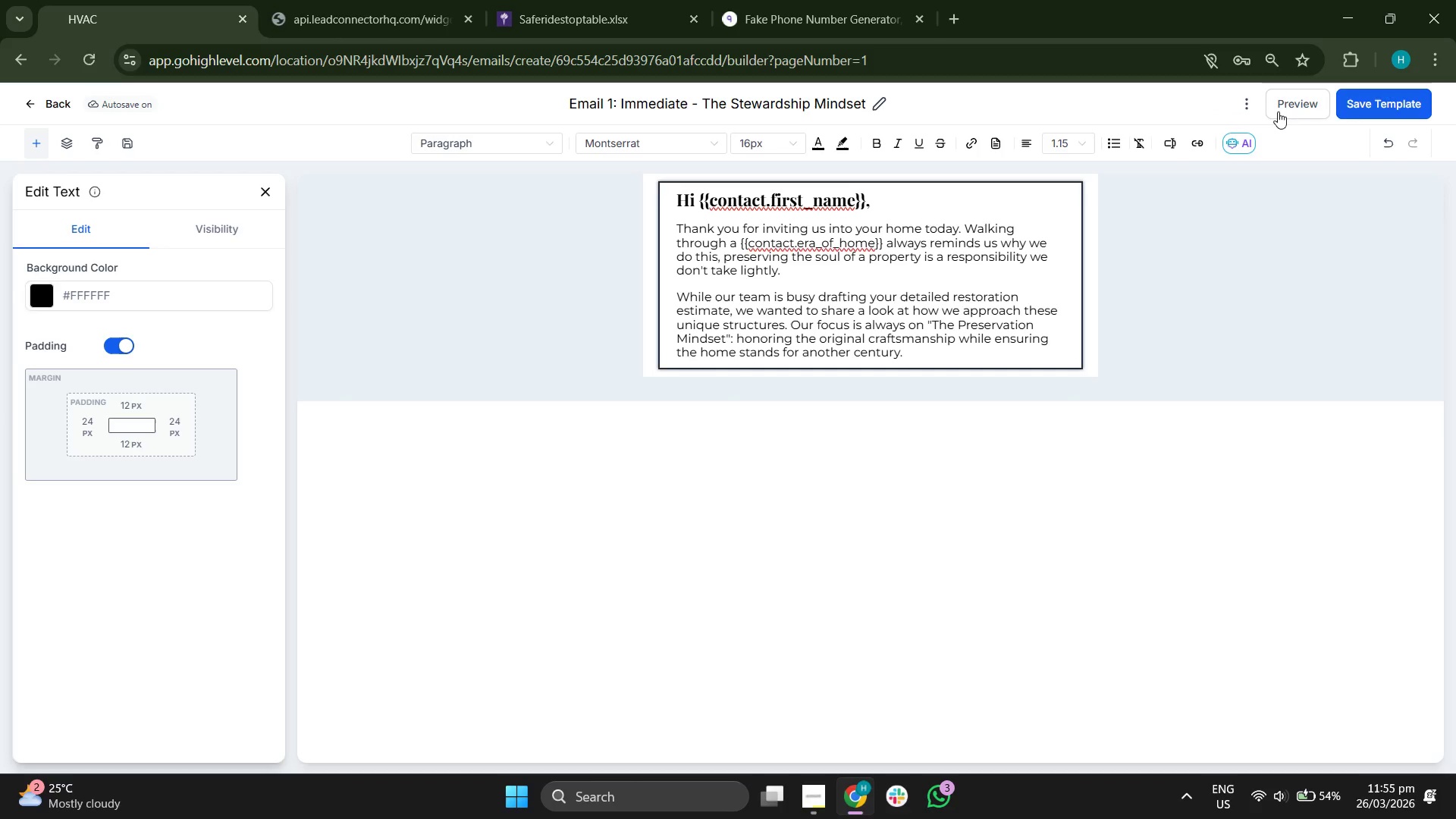 
left_click([1285, 108])
 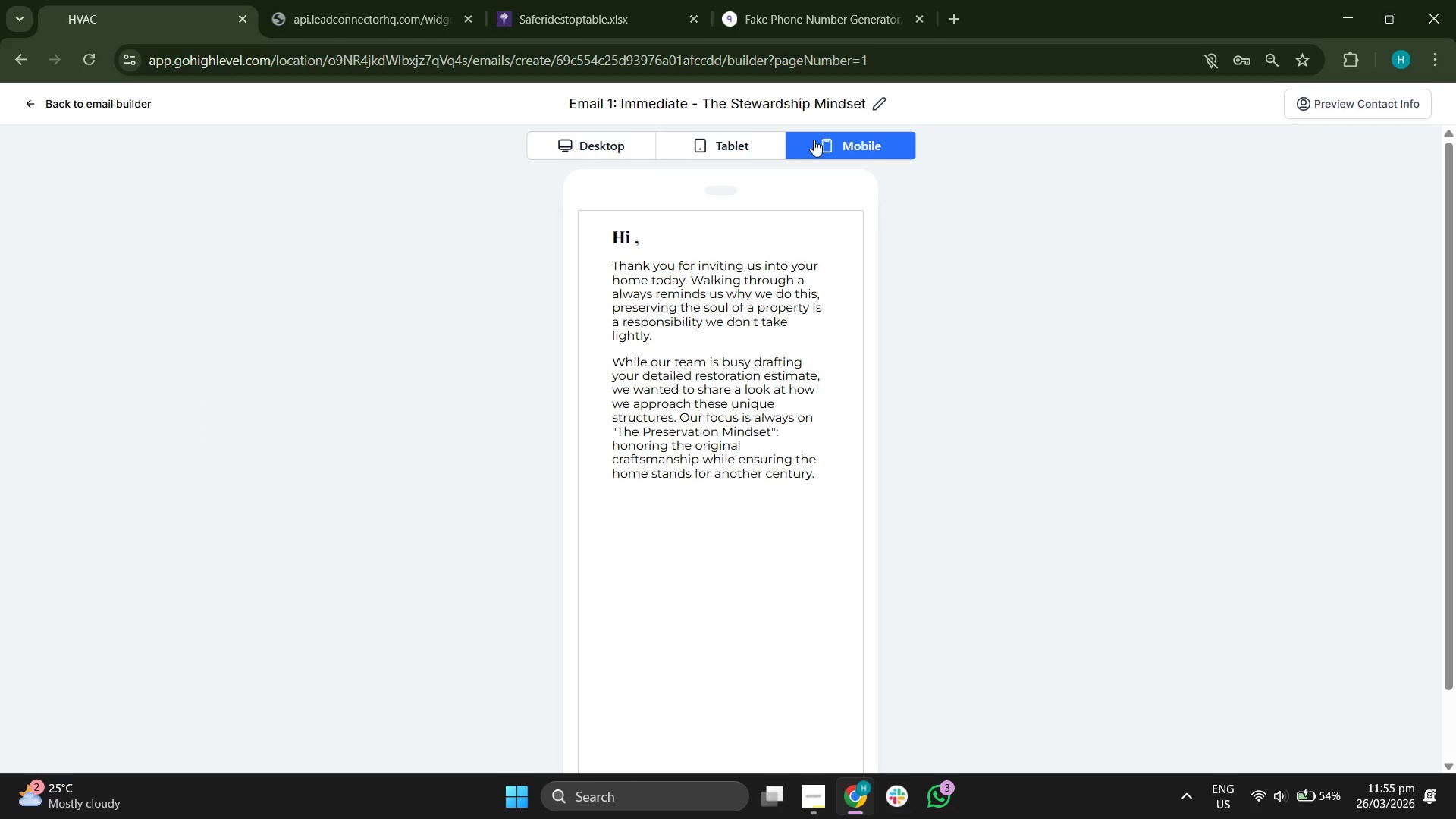 
left_click([615, 140])
 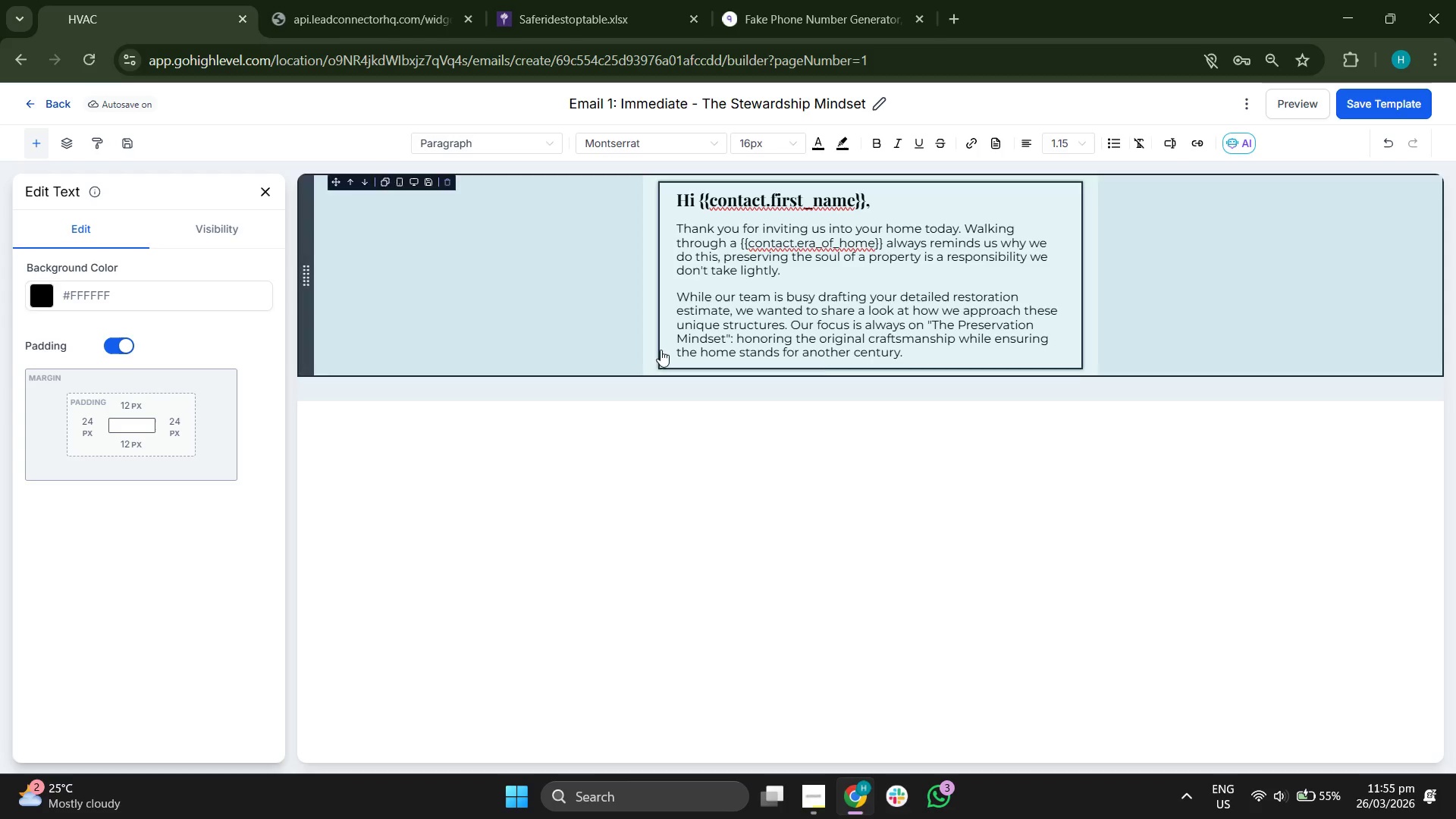 
left_click([266, 193])
 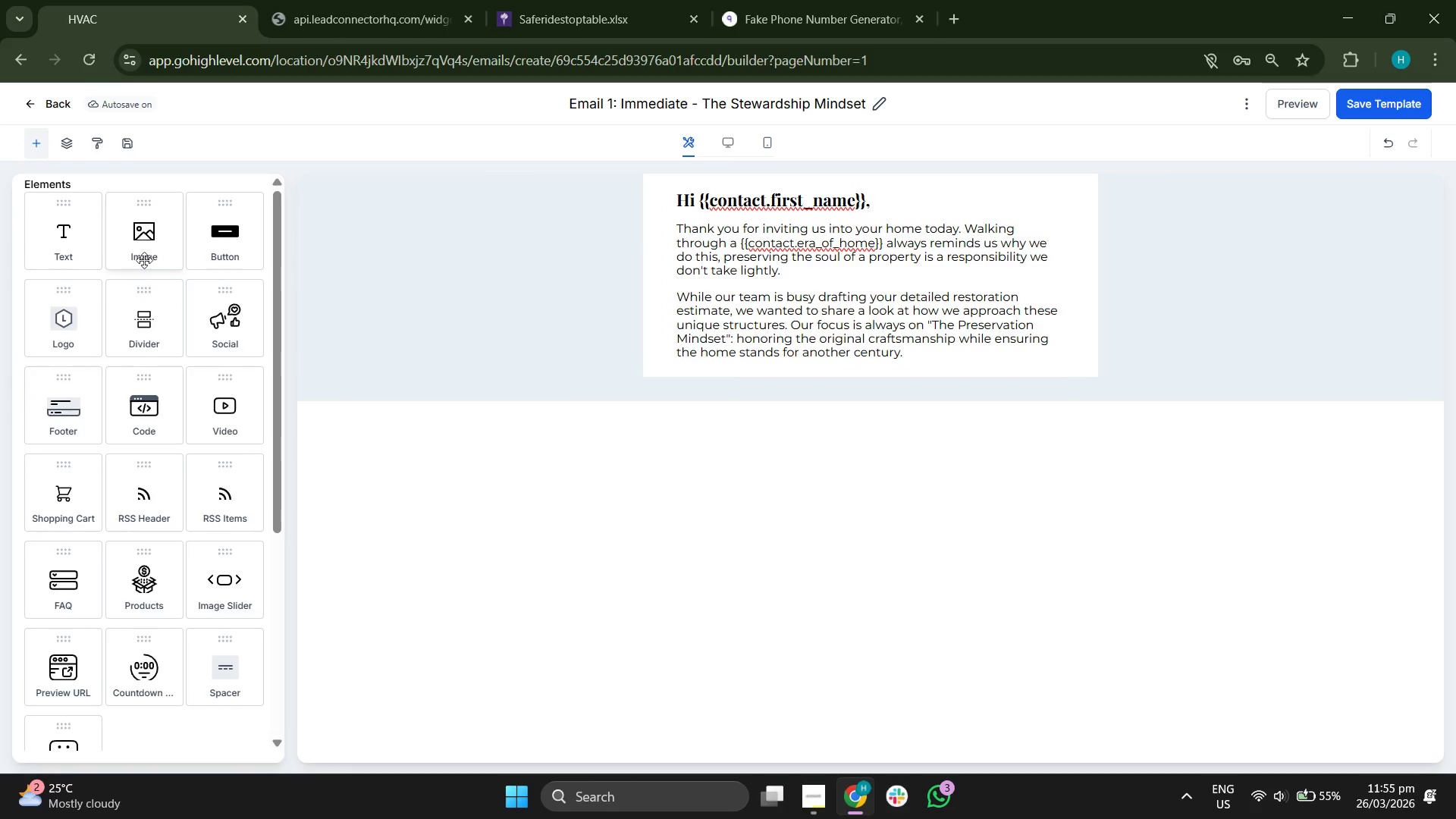 
left_click_drag(start_coordinate=[211, 253], to_coordinate=[716, 353])
 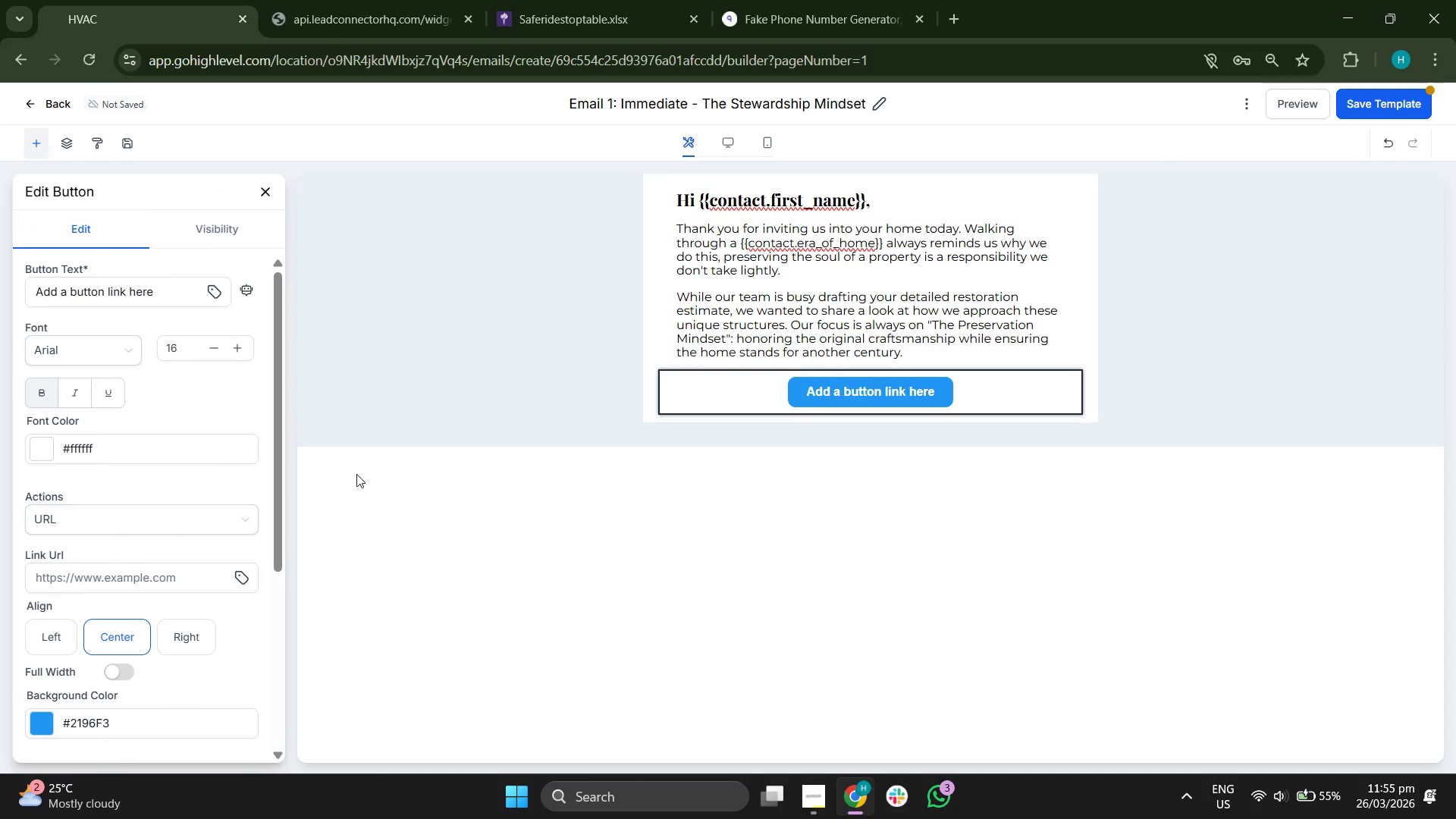 
scroll: coordinate [191, 549], scroll_direction: down, amount: 2.0
 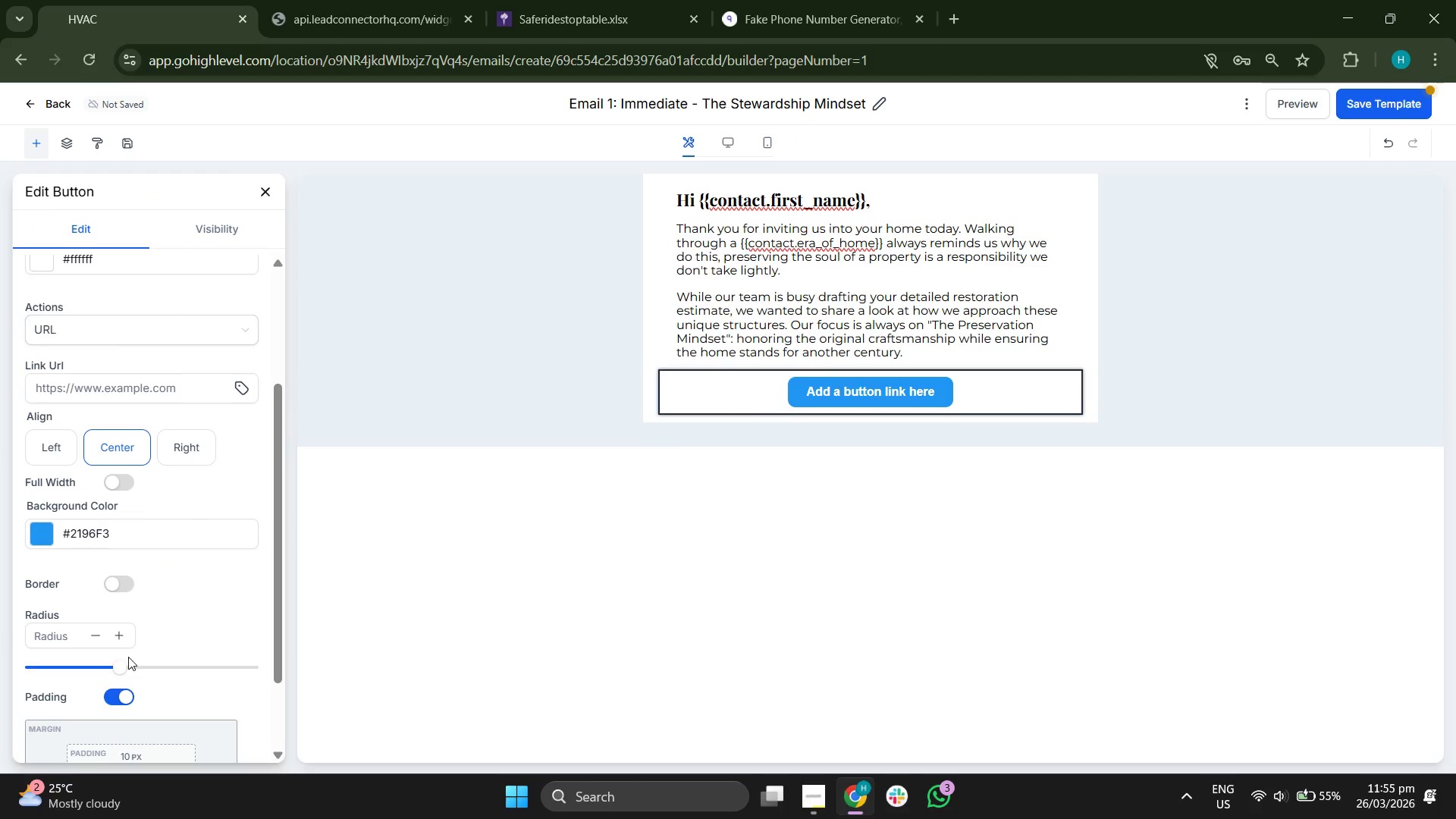 
left_click_drag(start_coordinate=[121, 664], to_coordinate=[206, 665])
 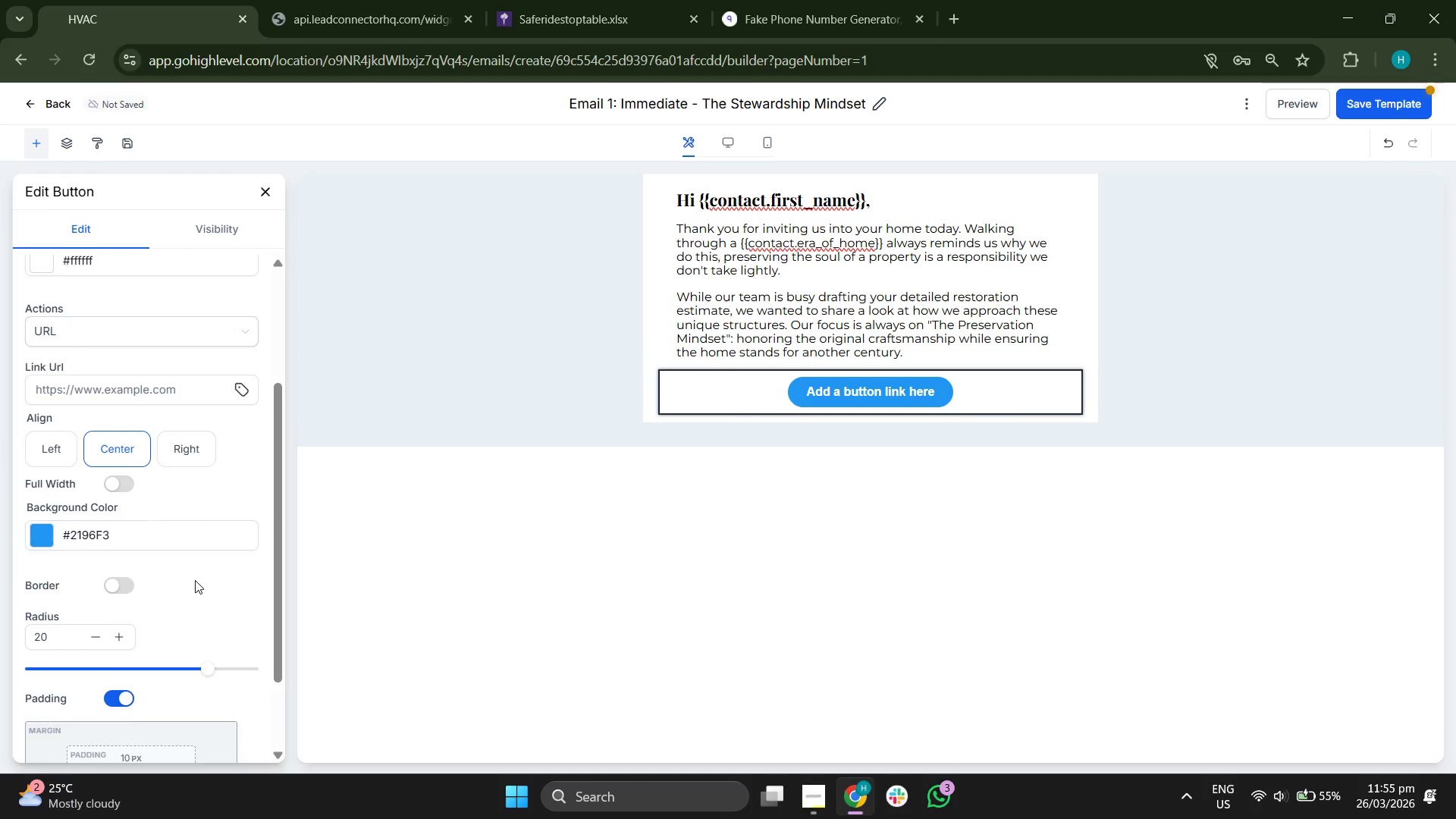 
scroll: coordinate [195, 580], scroll_direction: up, amount: 2.0